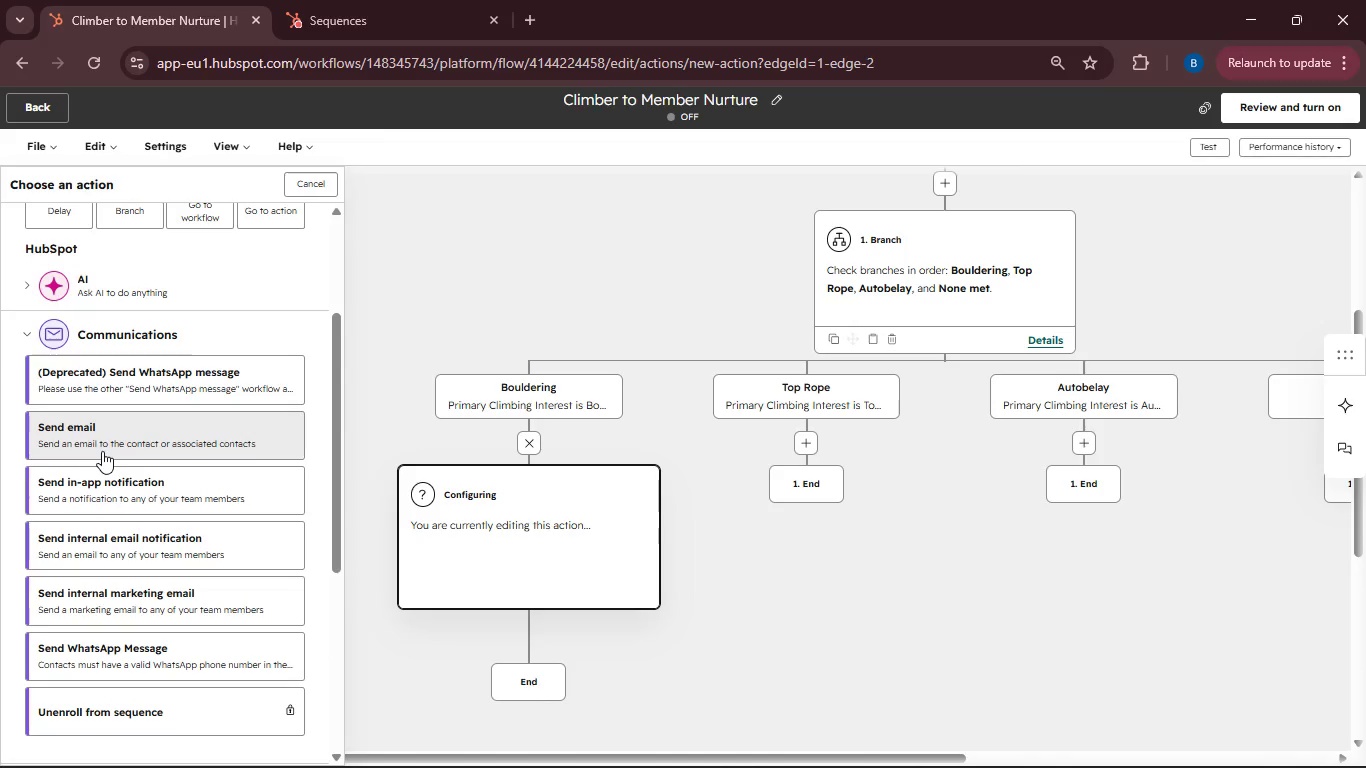 
left_click([102, 451])
 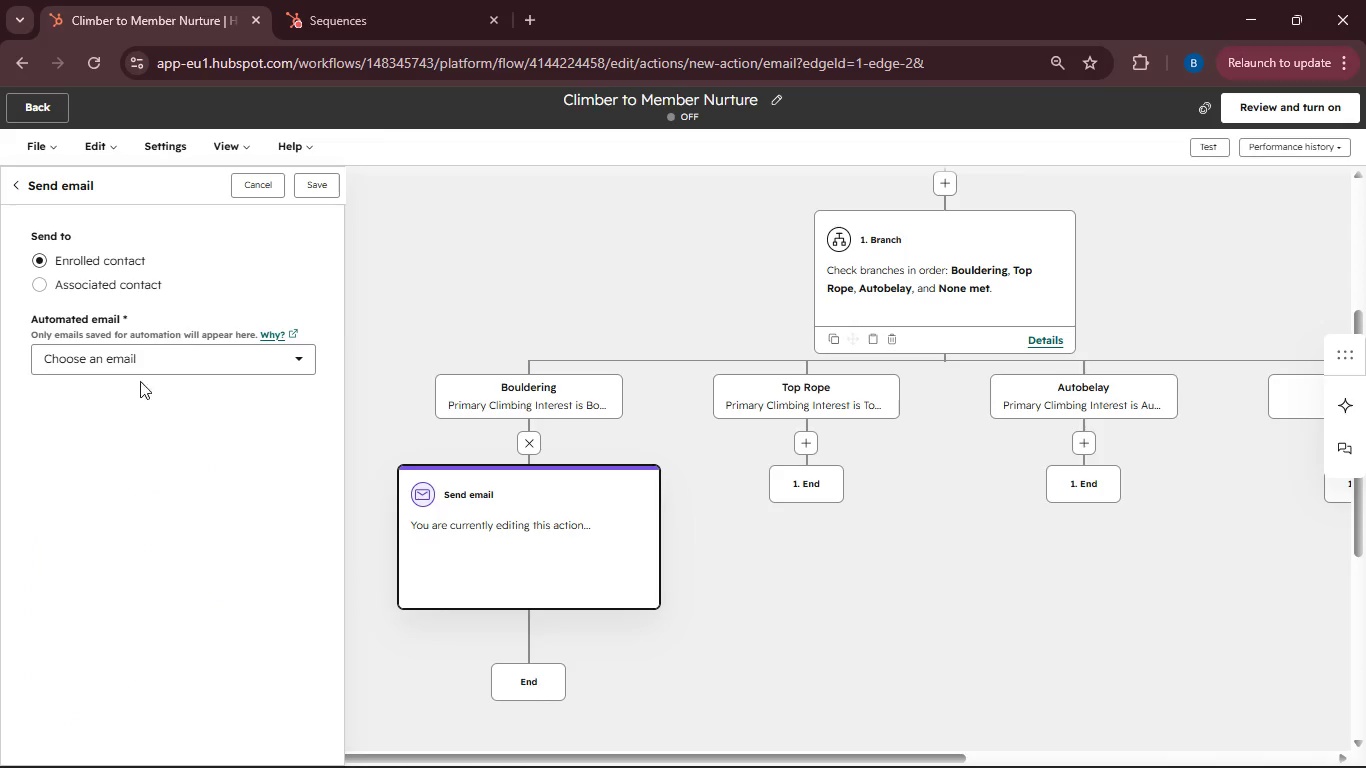 
left_click([157, 370])
 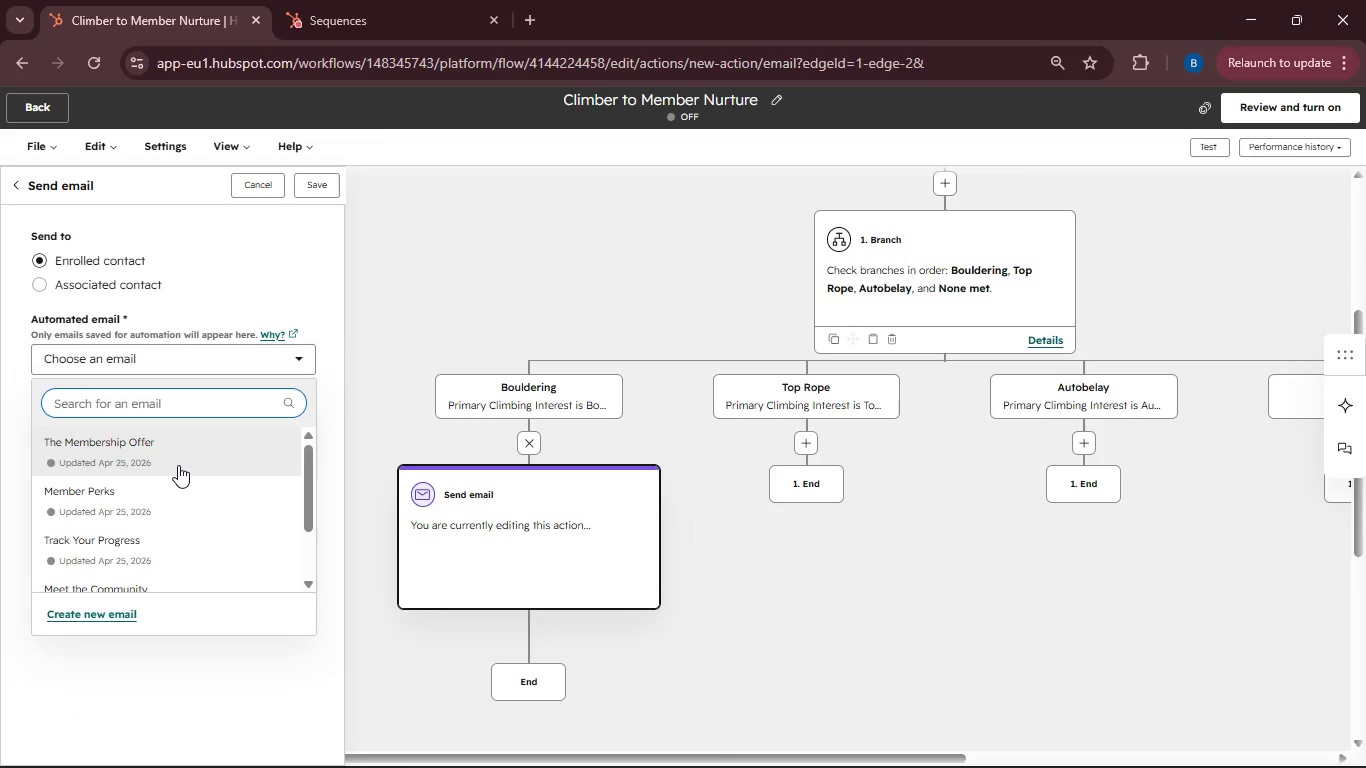 
scroll: coordinate [178, 466], scroll_direction: down, amount: 2.0
 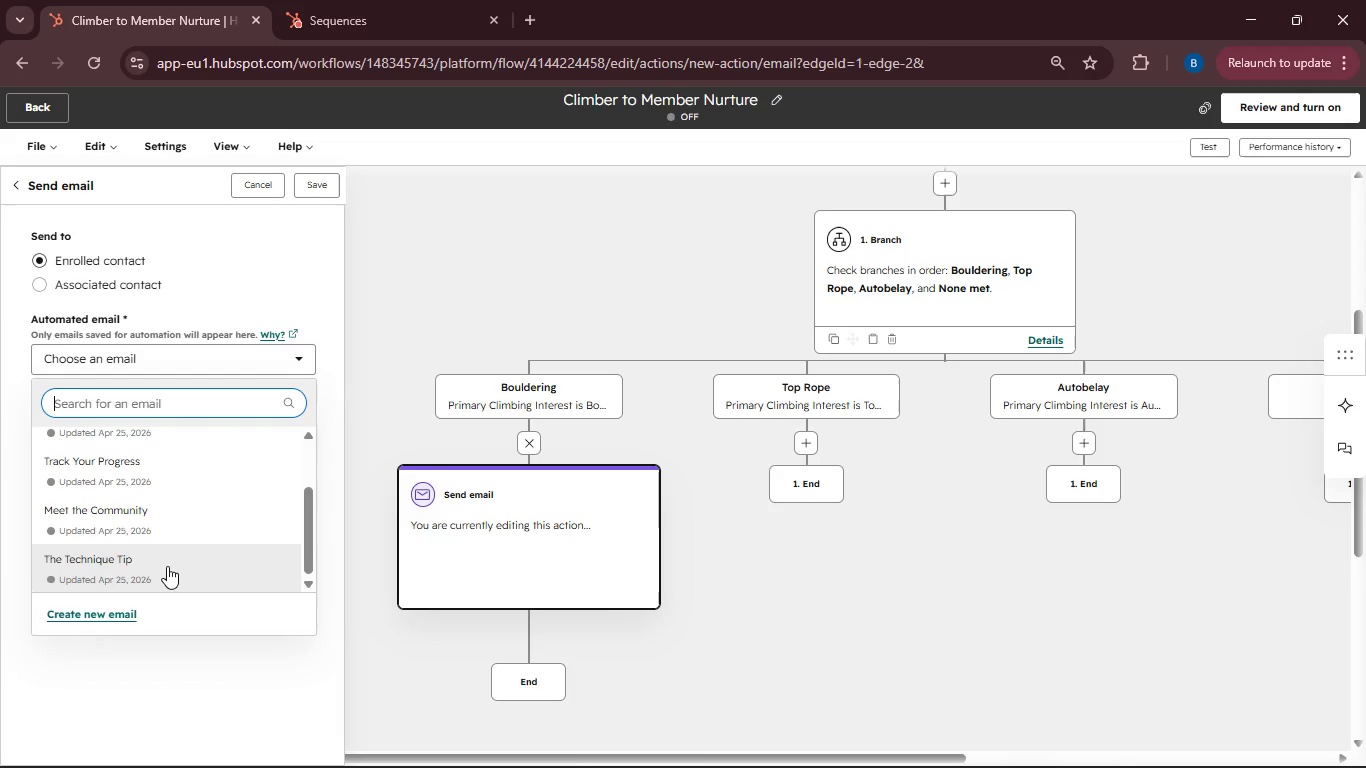 
left_click([167, 566])
 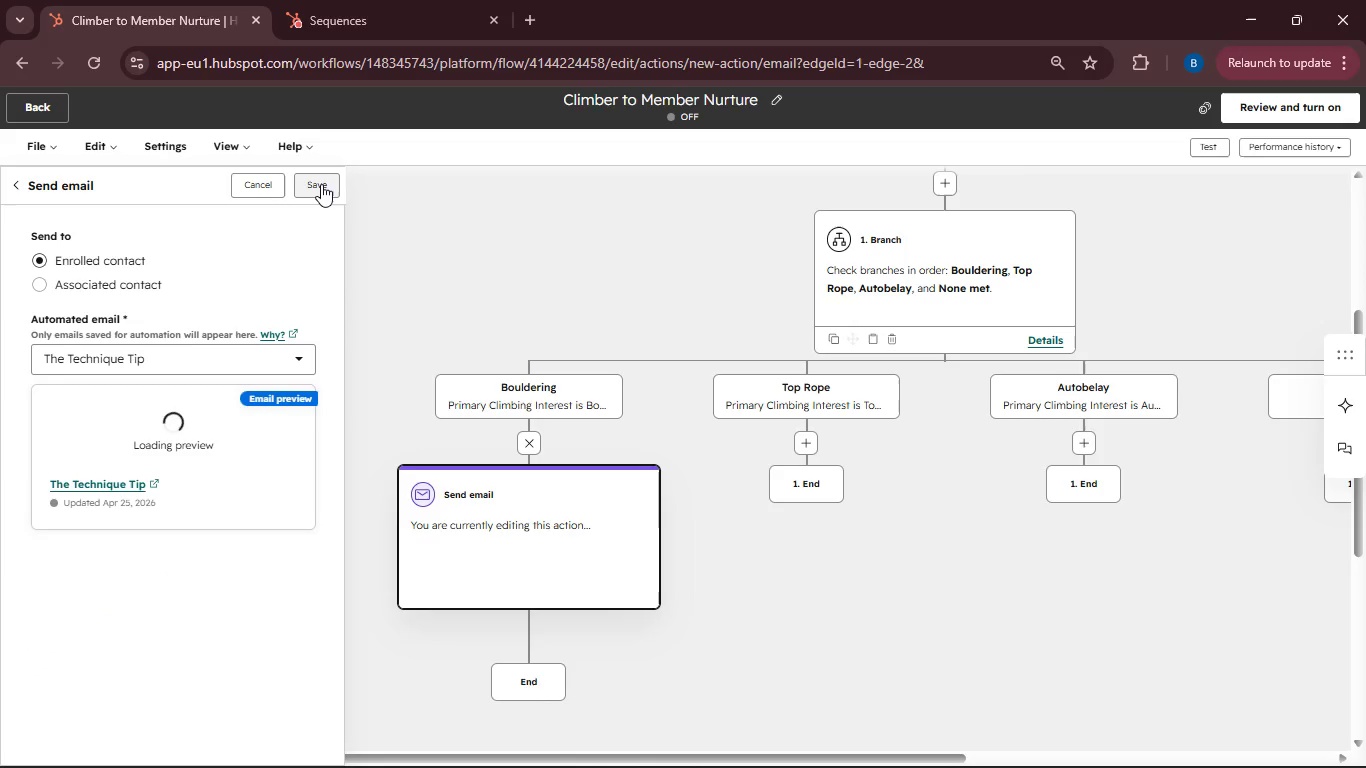 
left_click([321, 184])
 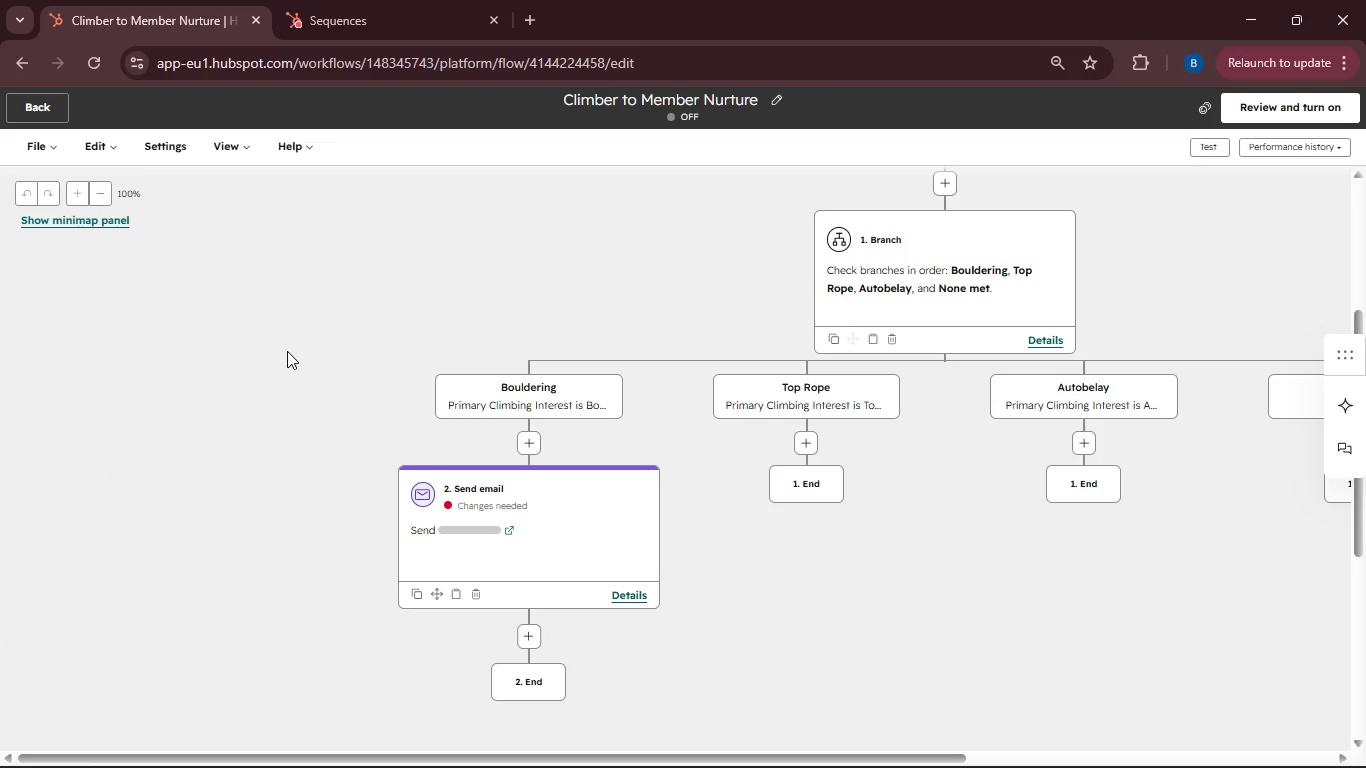 
wait(5.38)
 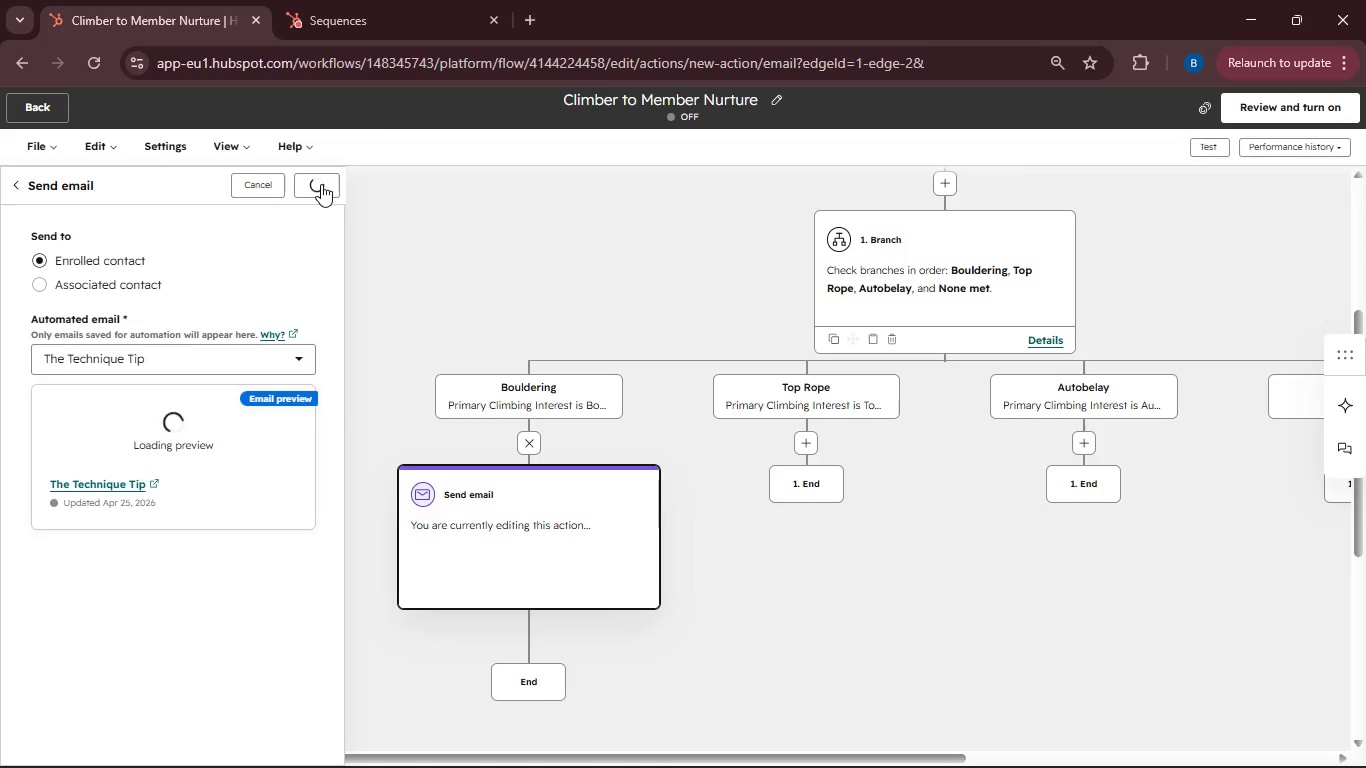 
scroll: coordinate [349, 392], scroll_direction: down, amount: 2.0
 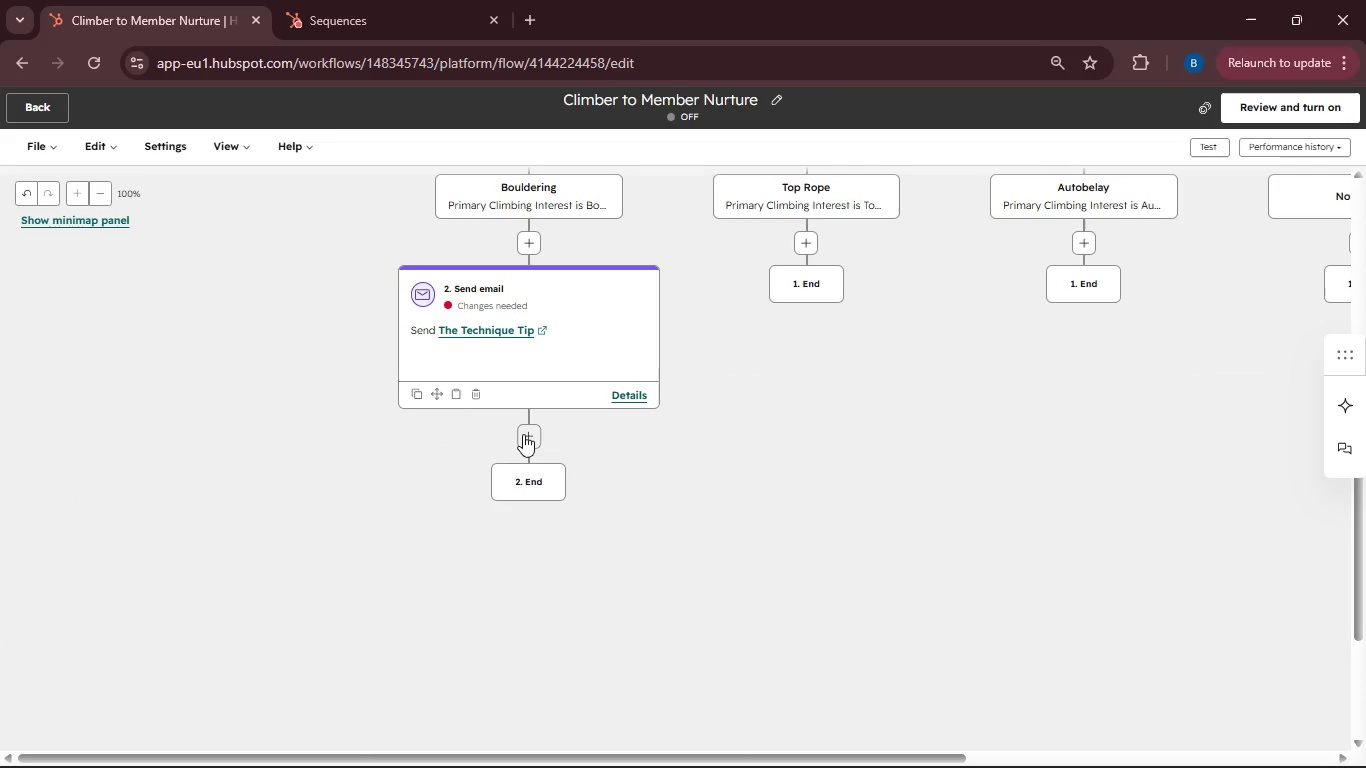 
left_click([523, 434])
 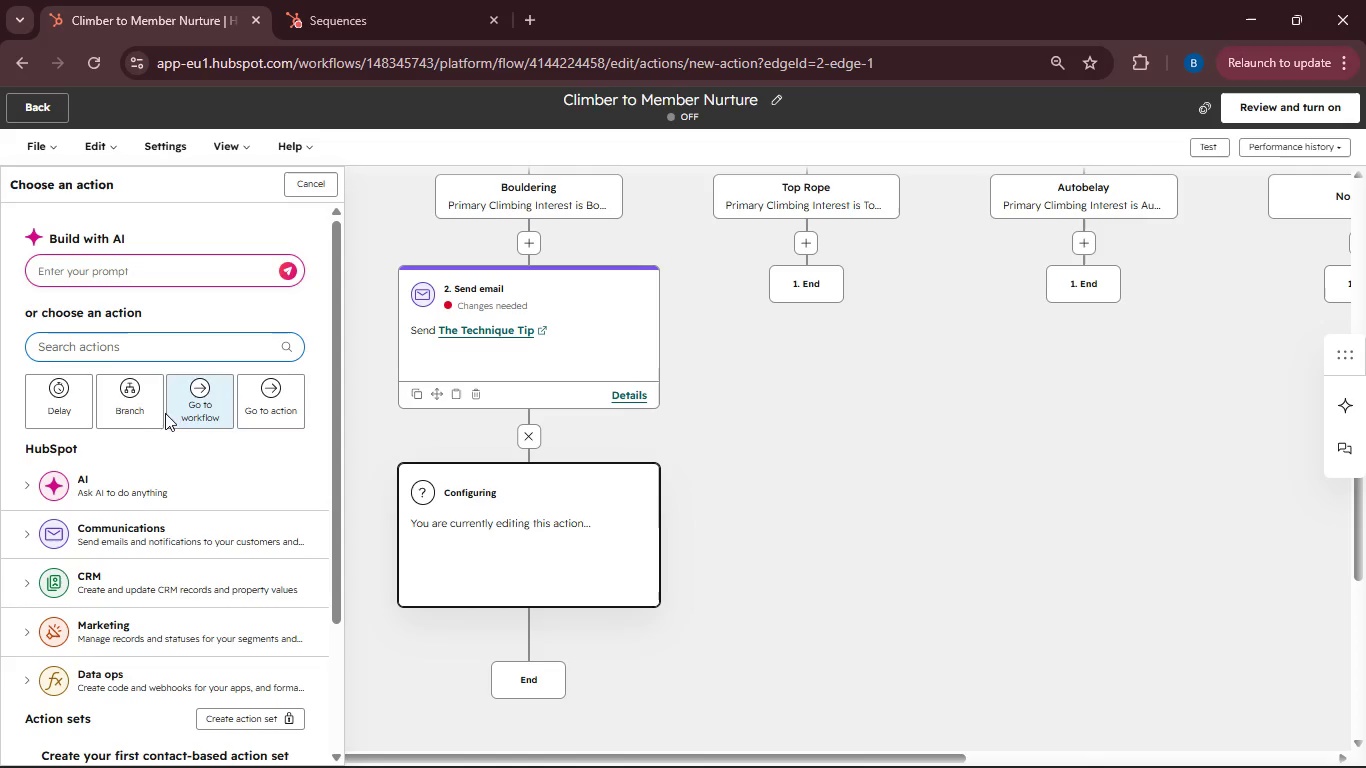 
left_click([42, 382])
 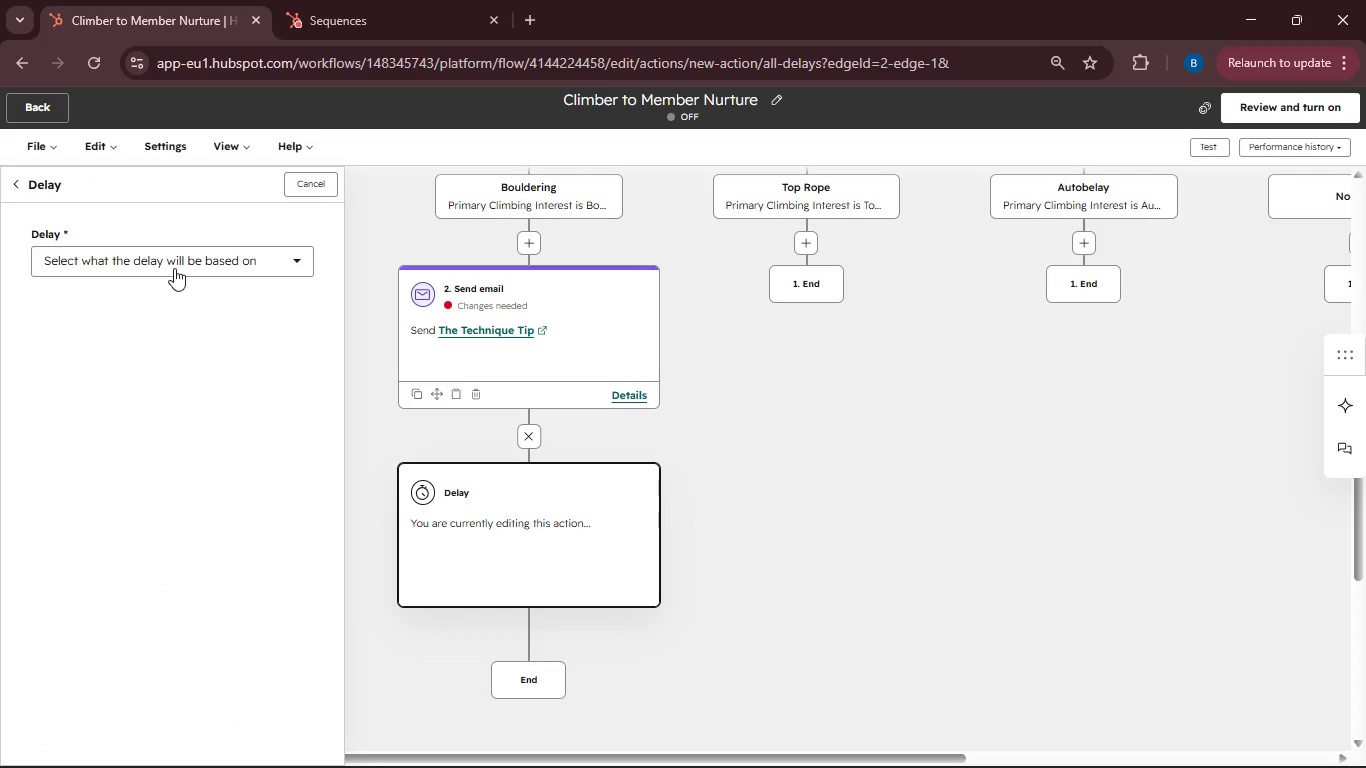 
left_click([183, 263])
 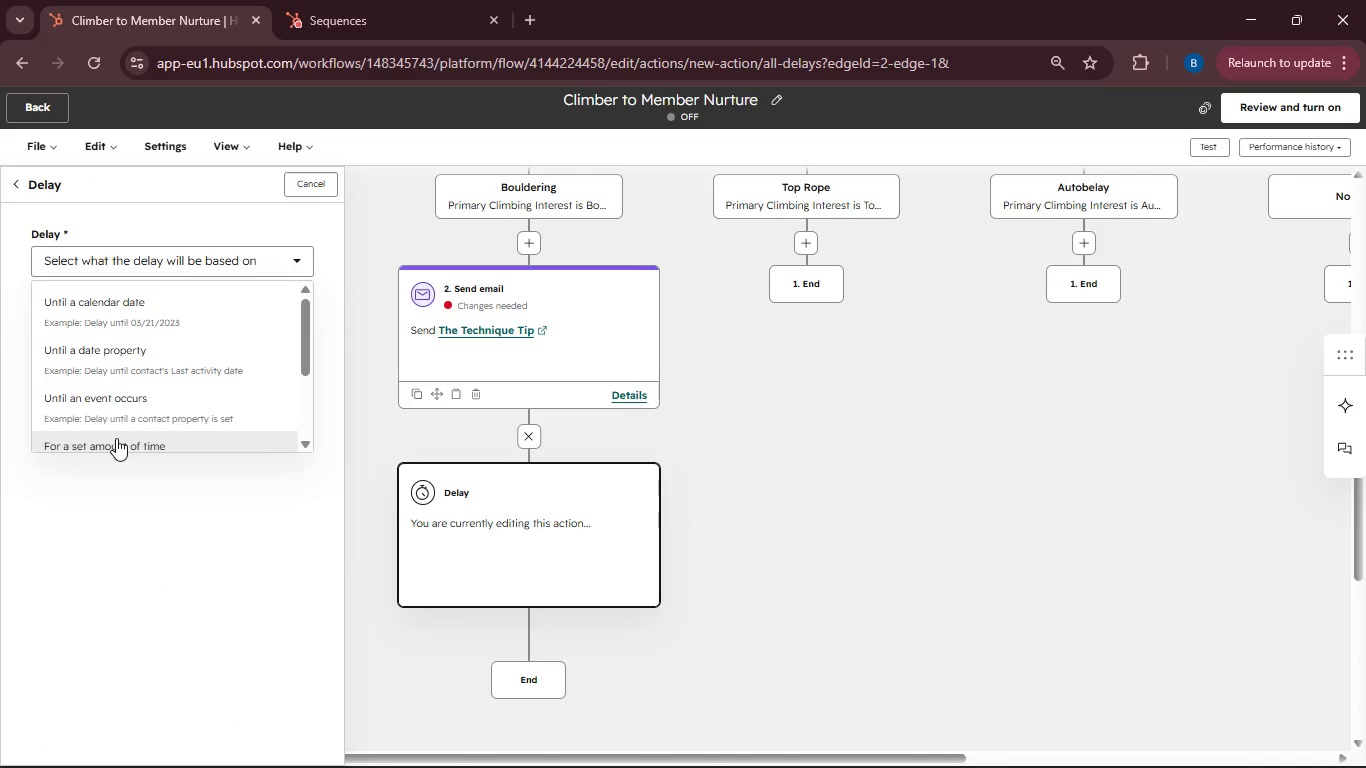 
left_click([116, 438])
 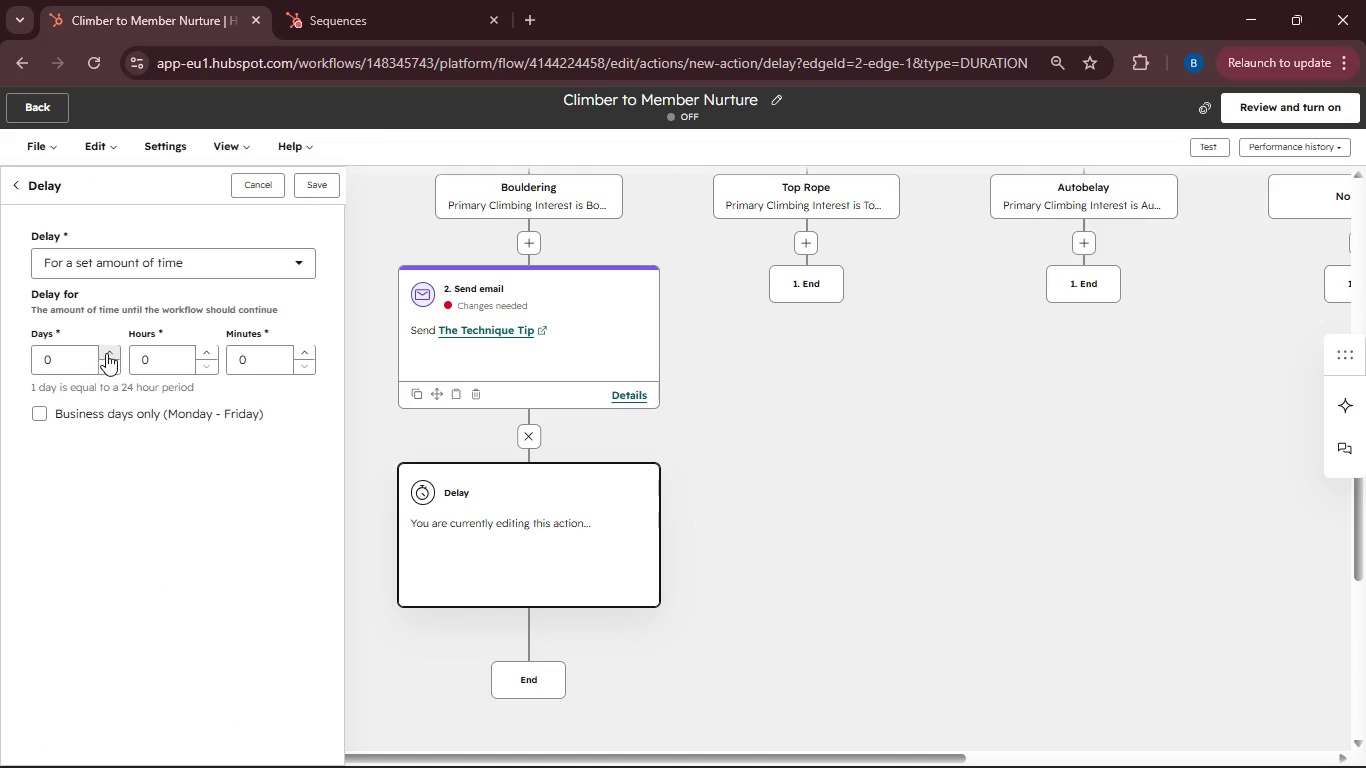 
left_click([108, 351])
 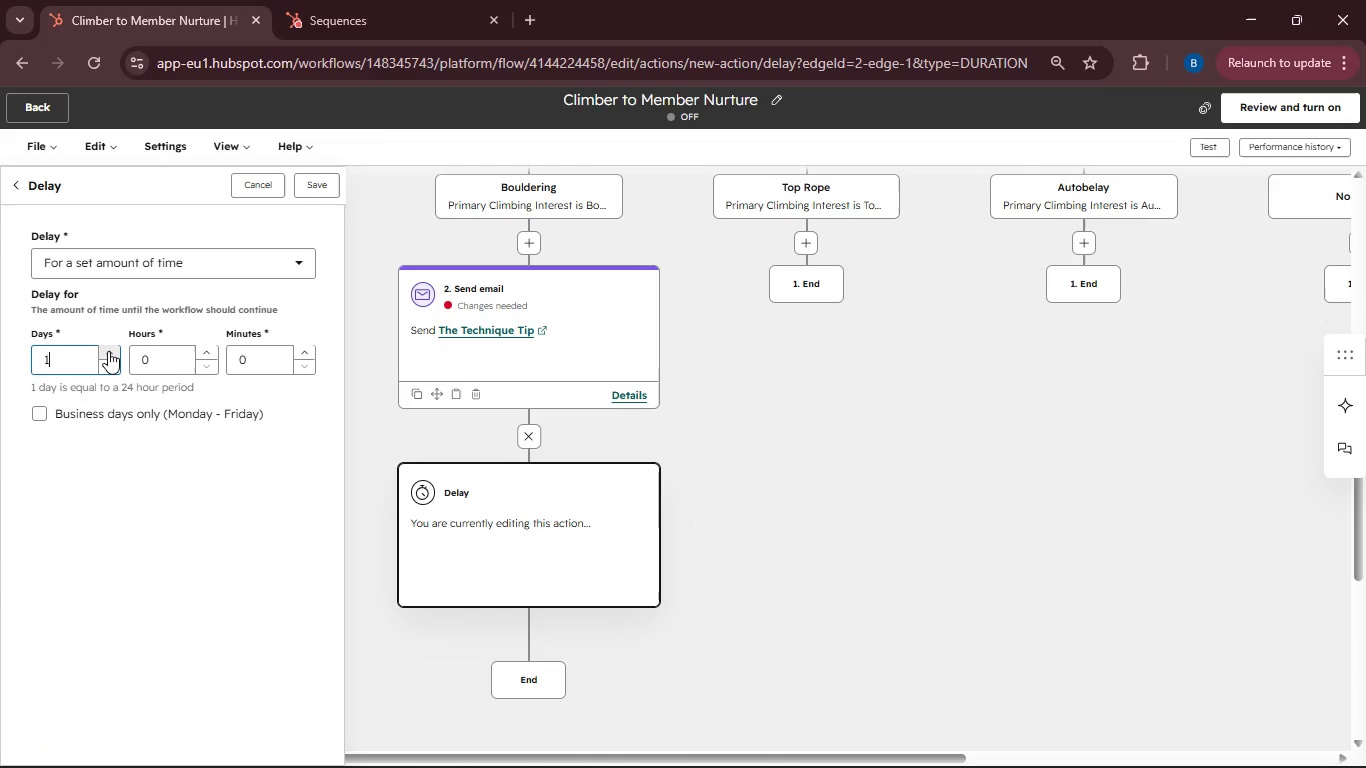 
left_click([108, 351])
 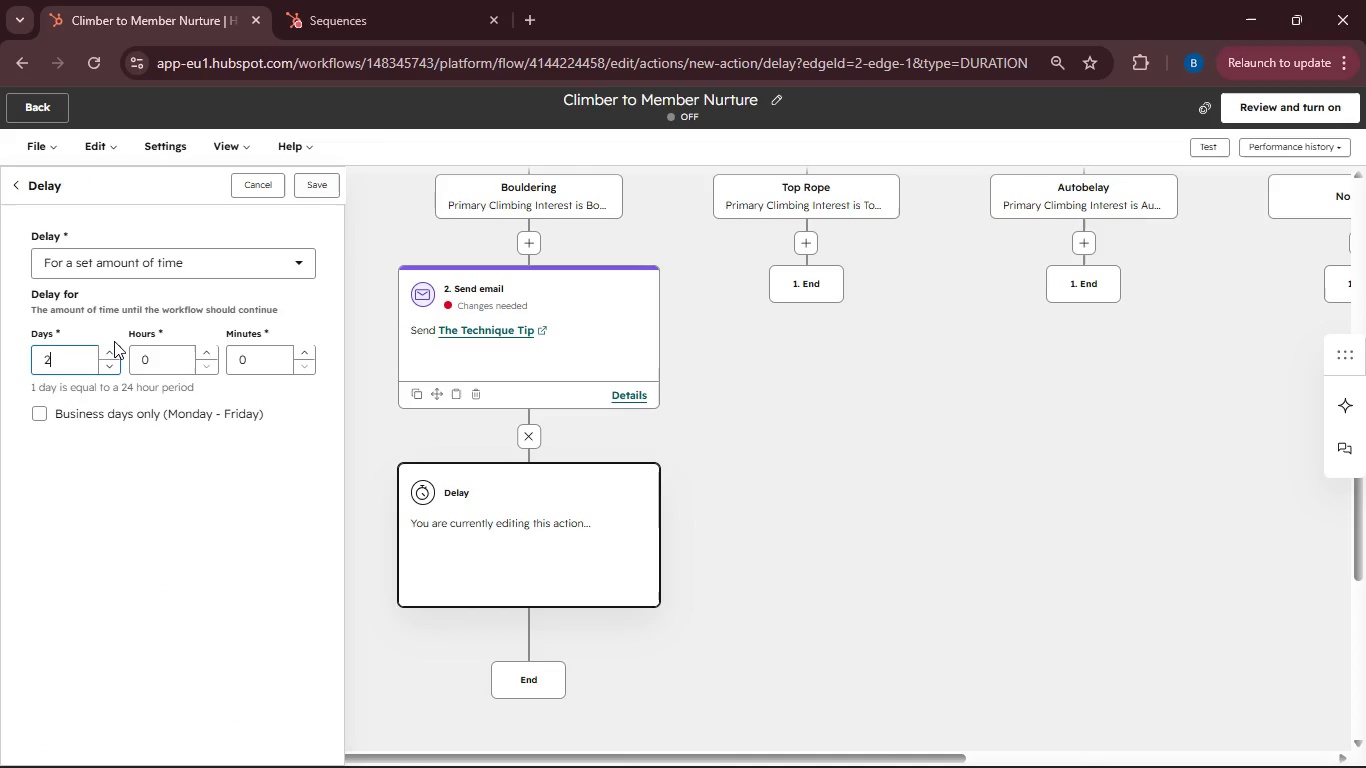 
left_click([108, 350])
 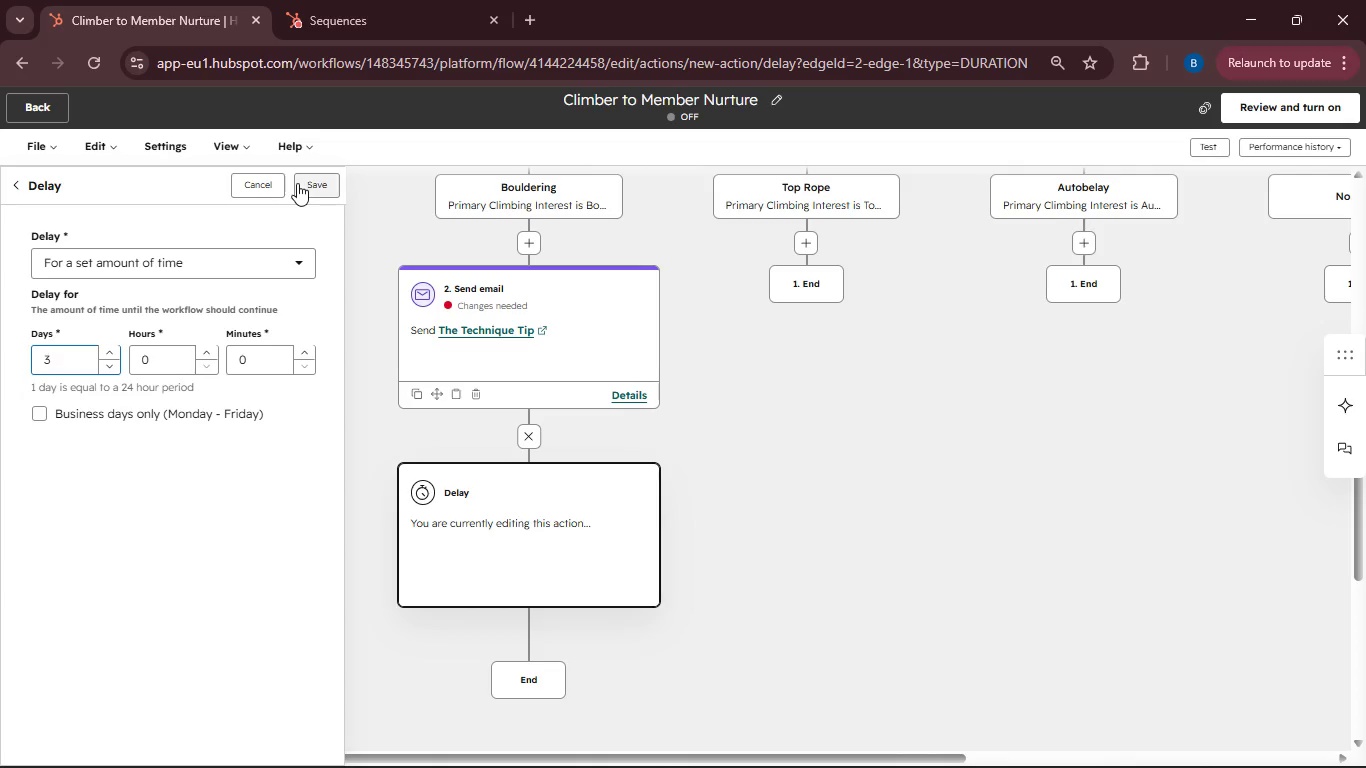 
left_click([297, 183])
 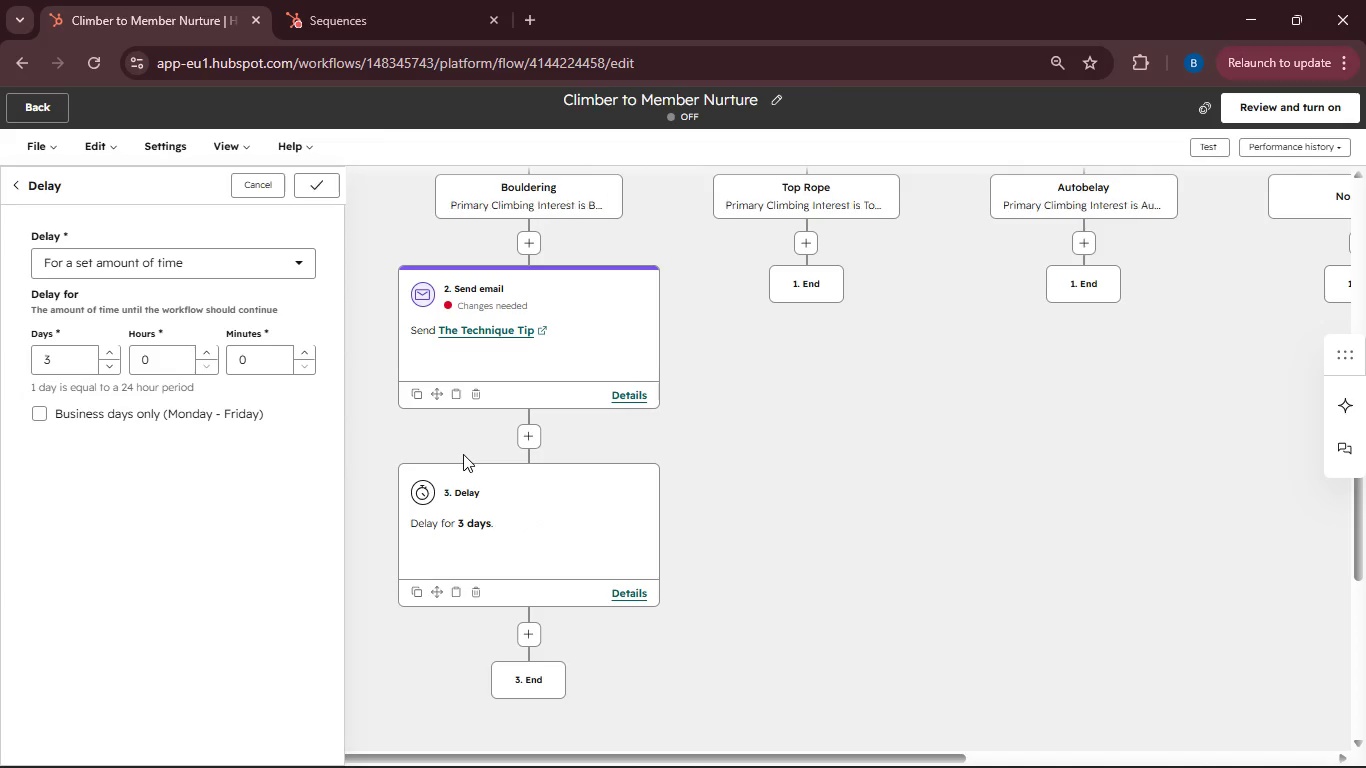 
scroll: coordinate [464, 455], scroll_direction: down, amount: 1.0
 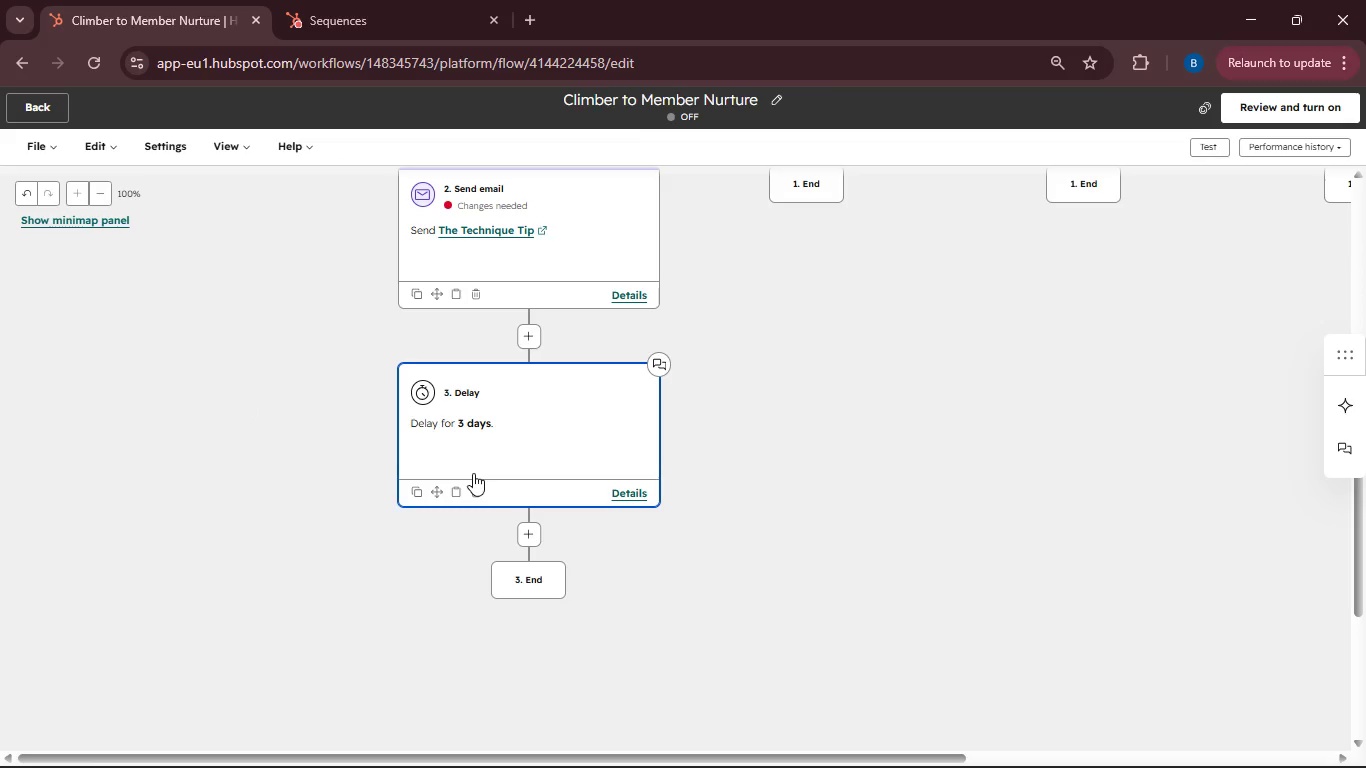 
wait(6.6)
 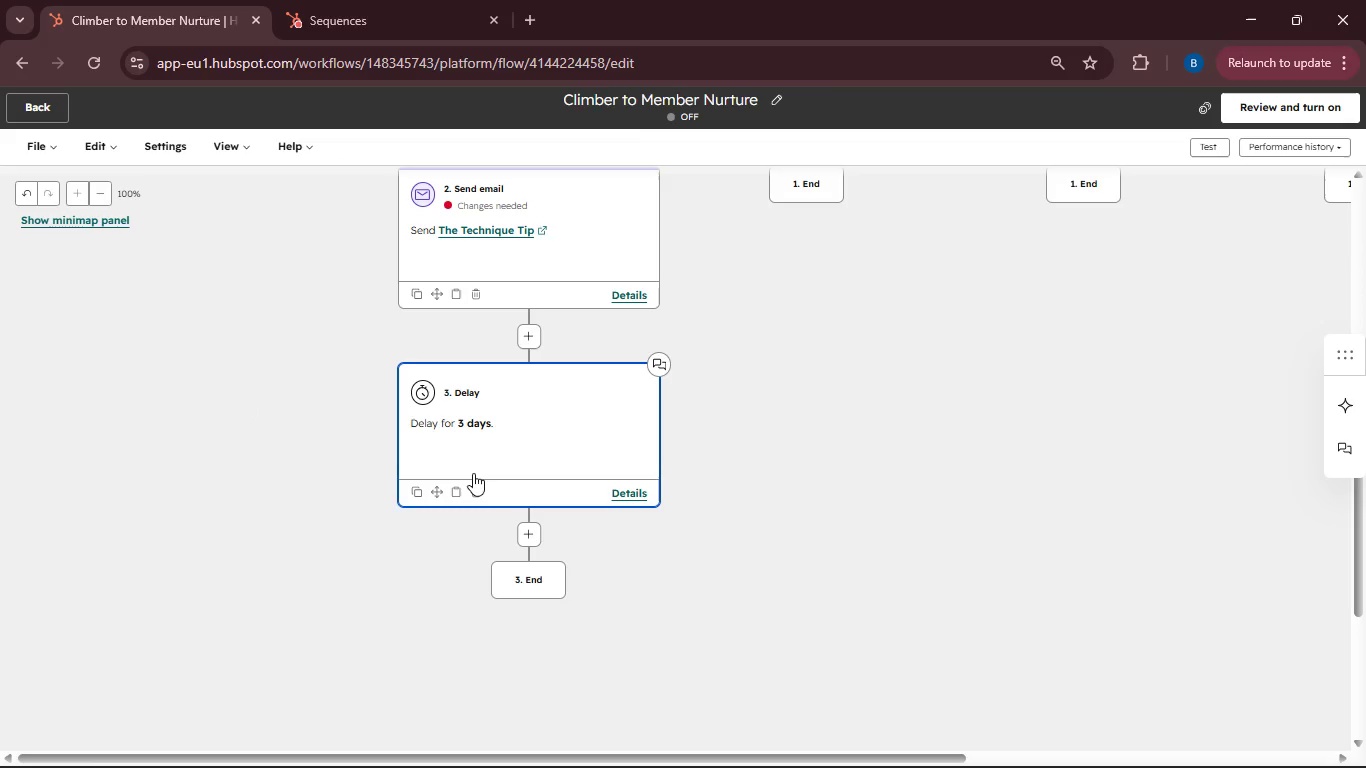 
left_click([529, 535])
 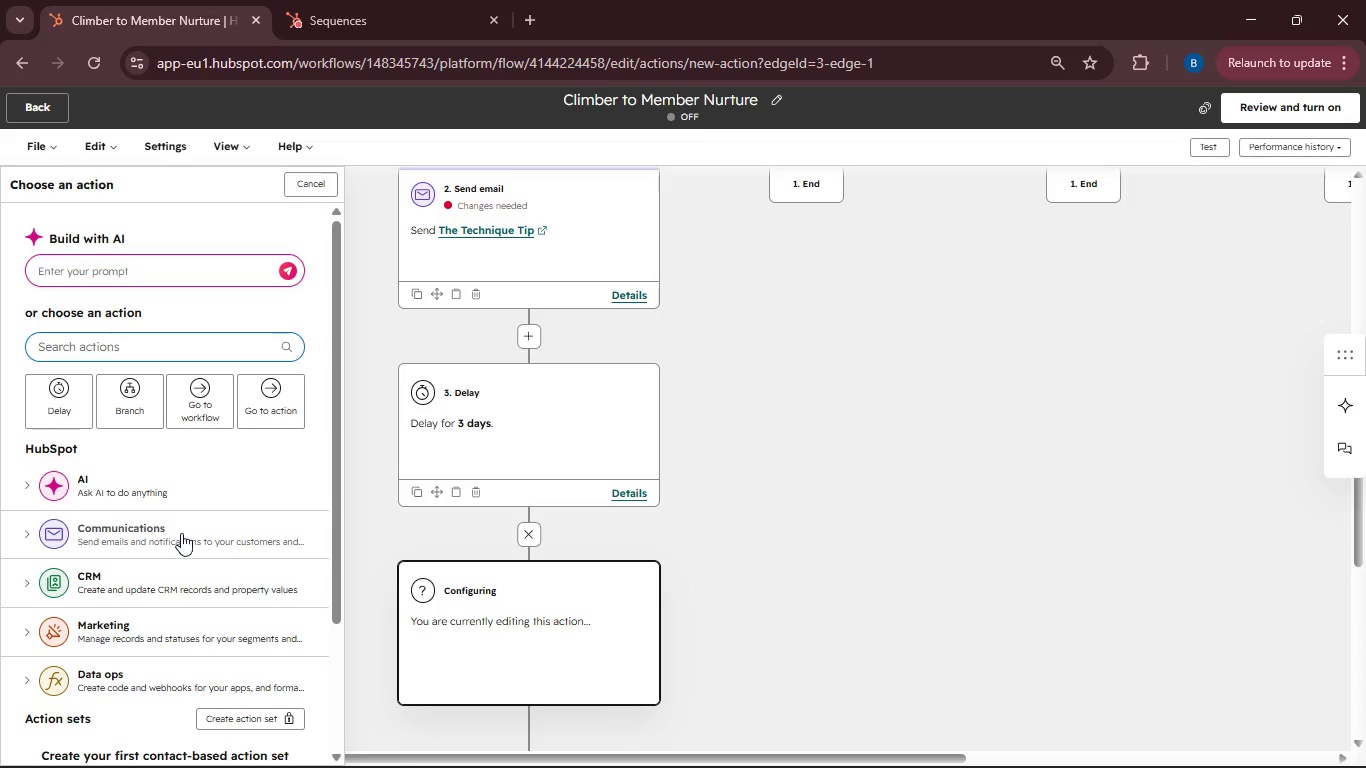 
wait(5.44)
 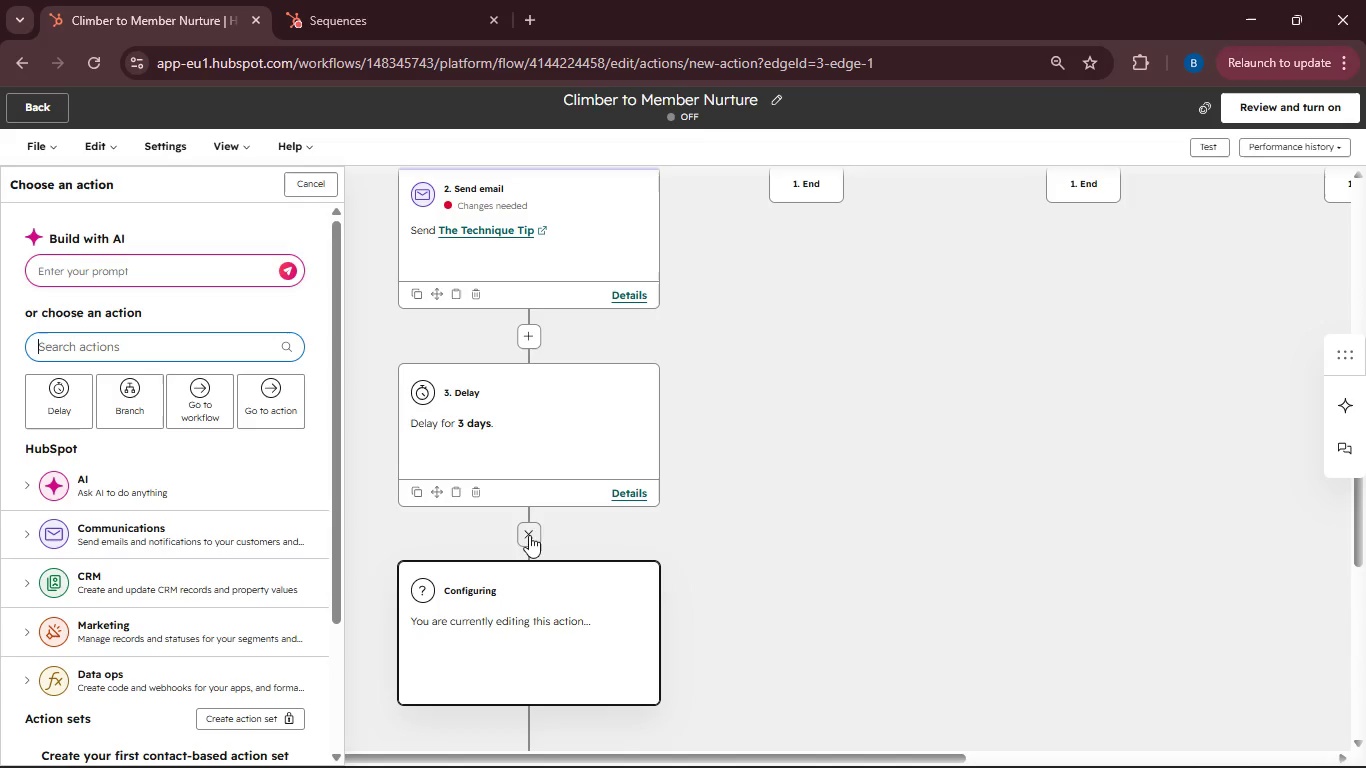 
left_click([172, 641])
 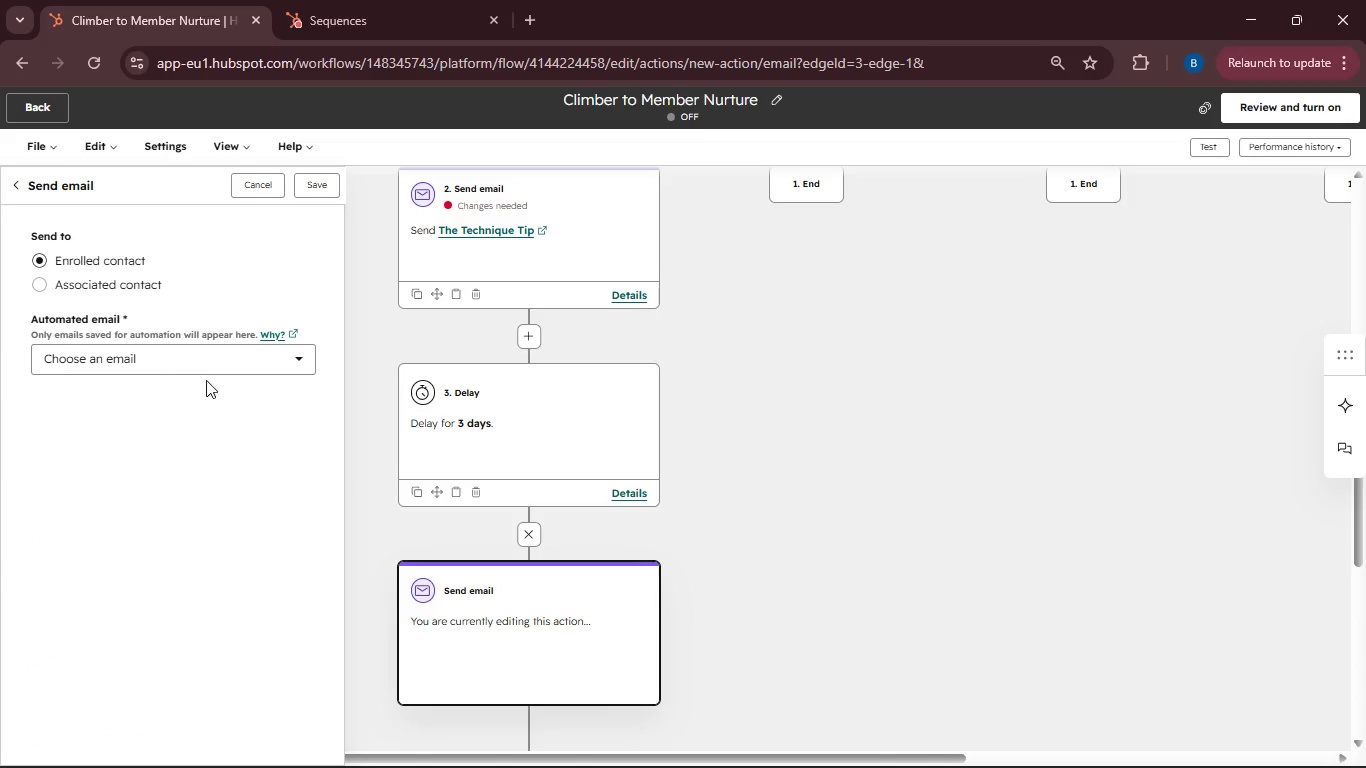 
left_click([205, 371])
 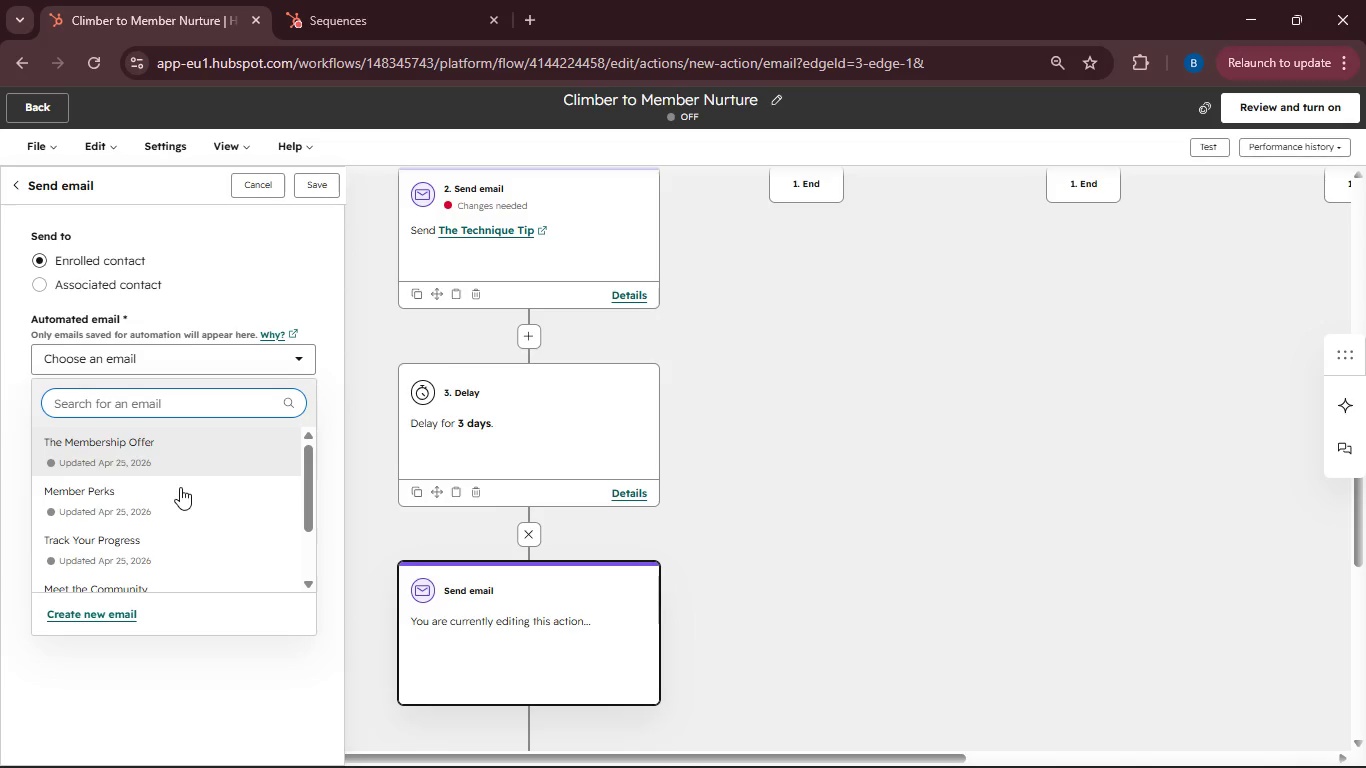 
scroll: coordinate [180, 492], scroll_direction: down, amount: 1.0
 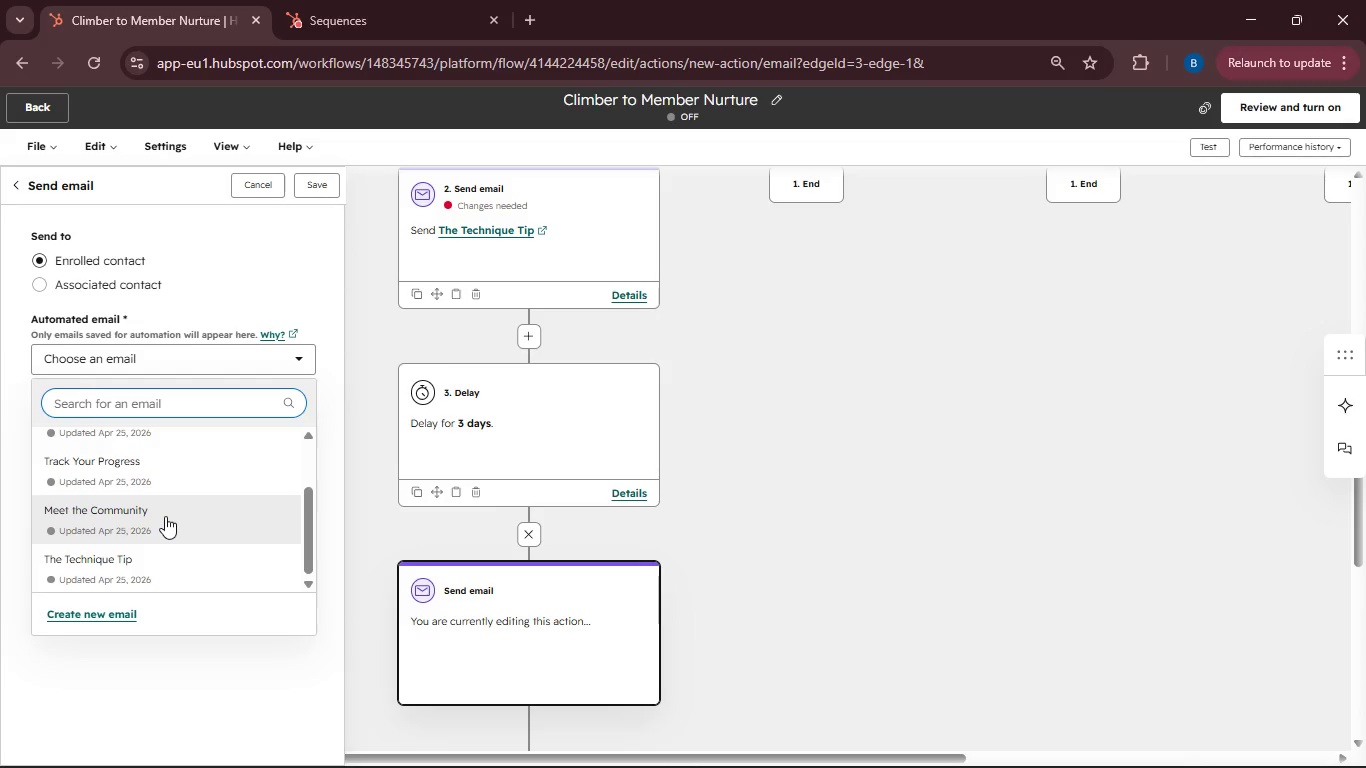 
left_click([165, 516])
 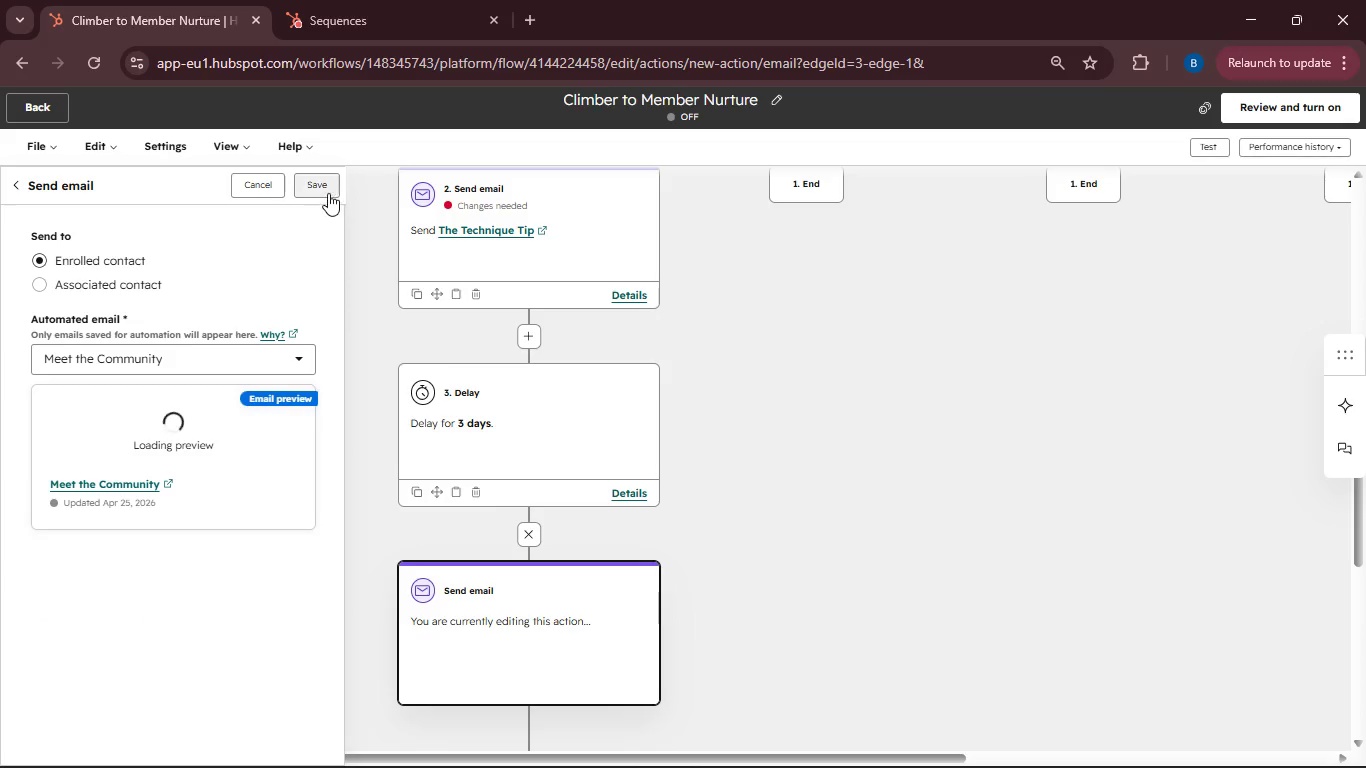 
left_click([328, 193])
 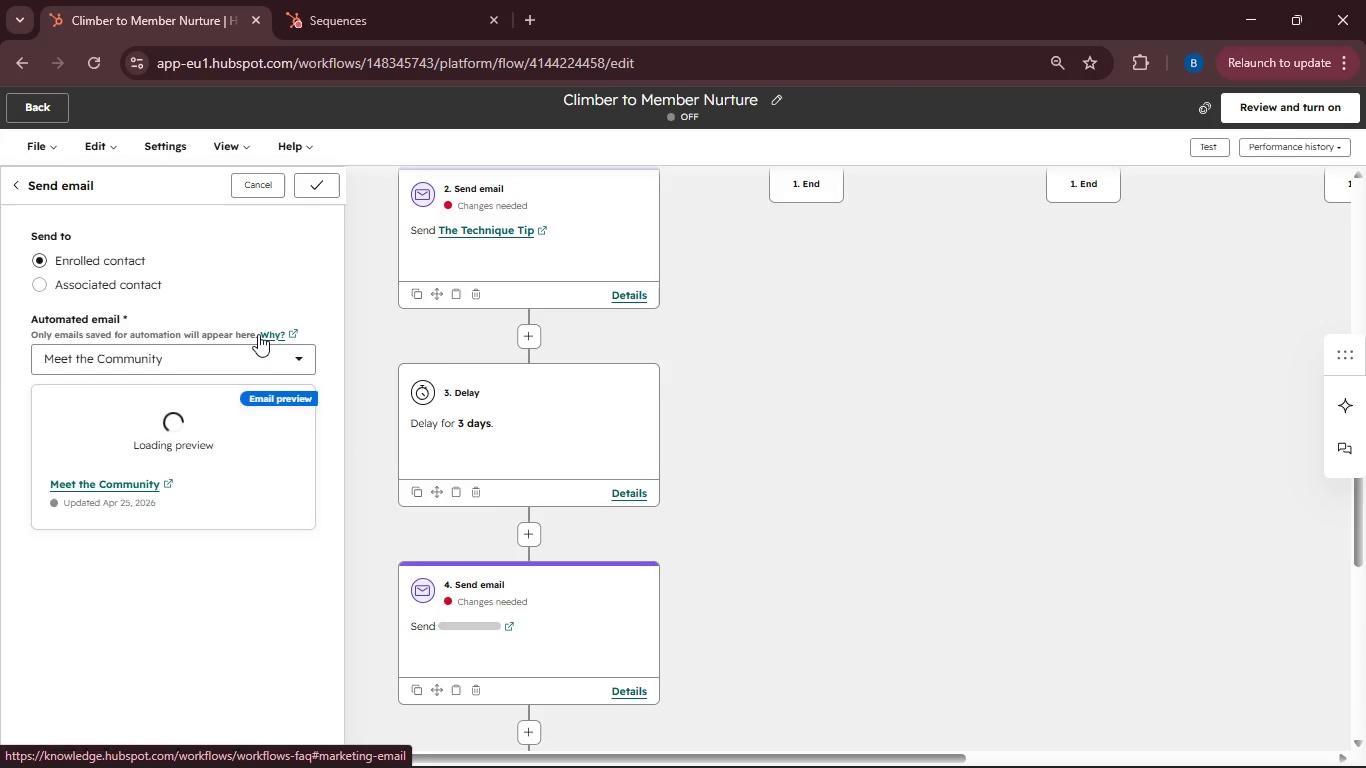 
wait(7.8)
 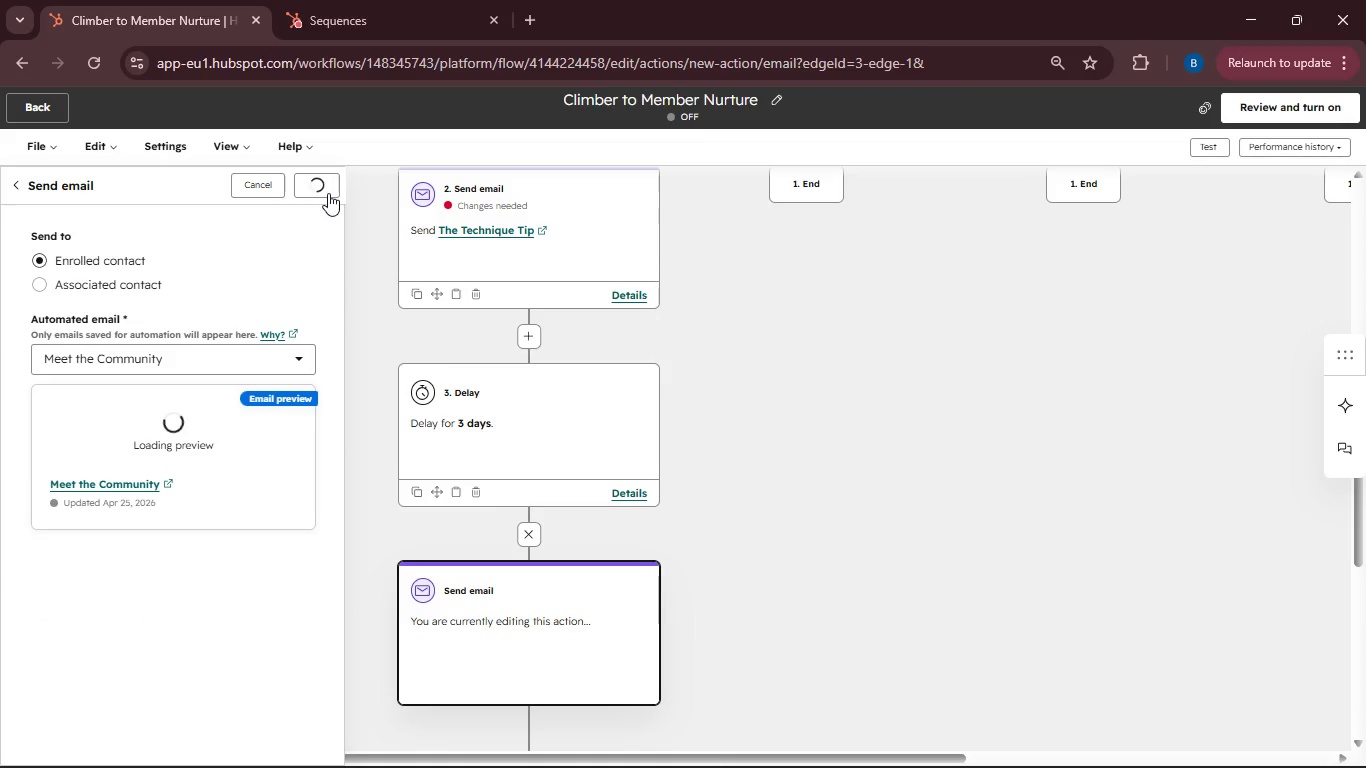 
scroll: coordinate [409, 385], scroll_direction: down, amount: 3.0
 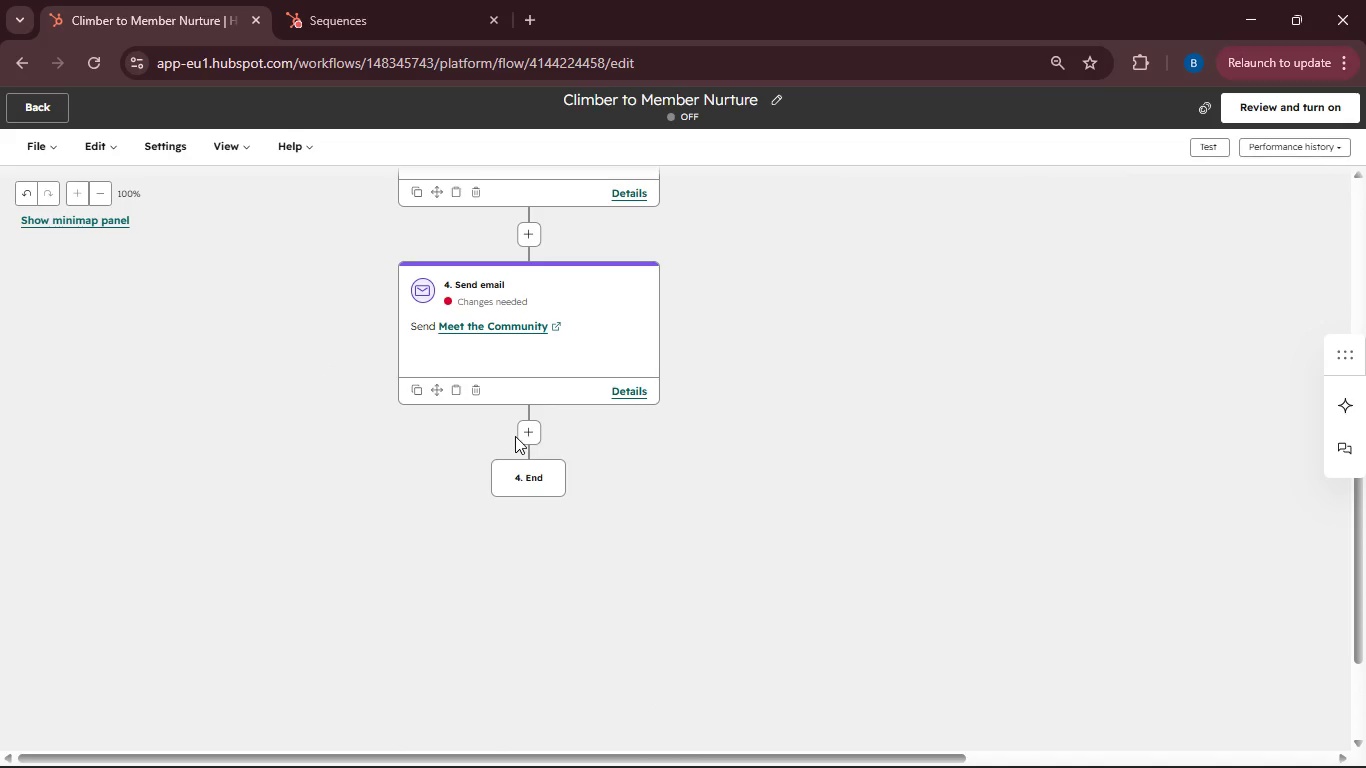 
left_click([526, 436])
 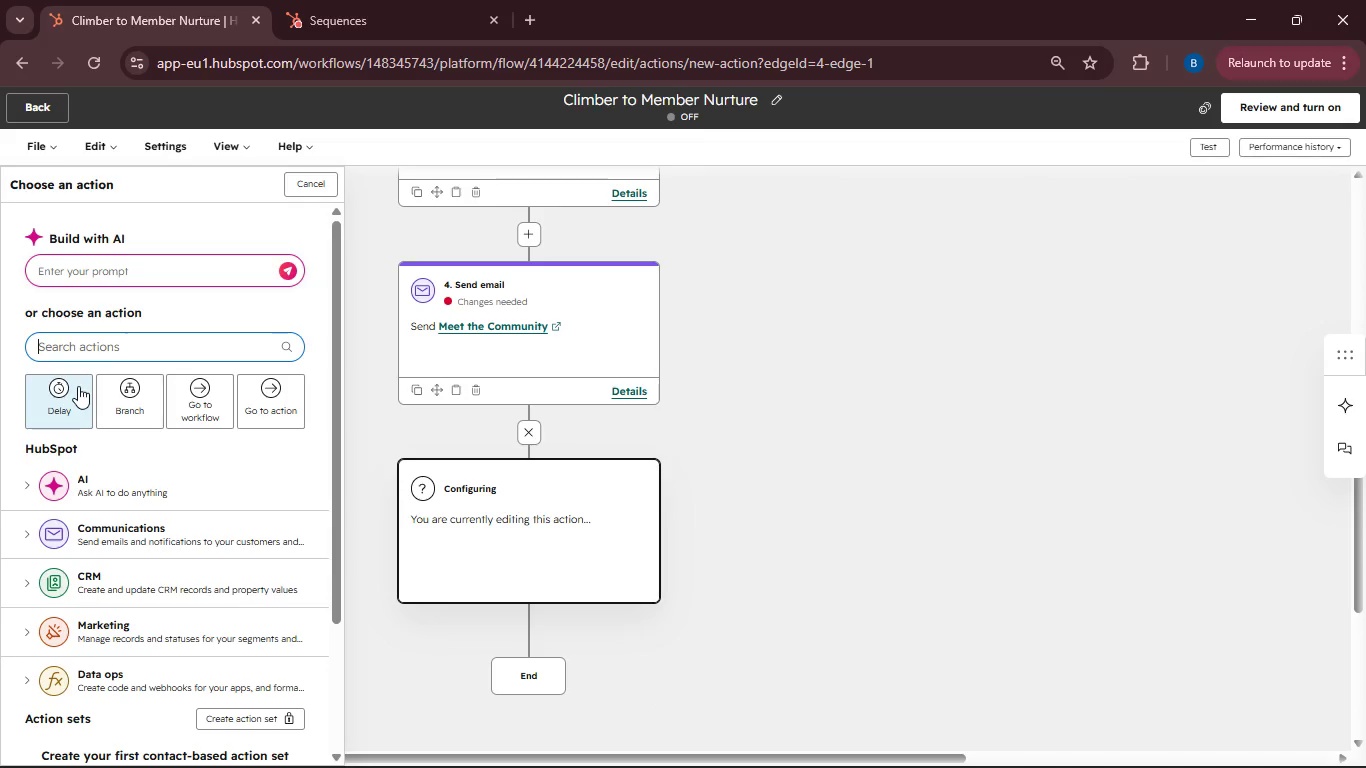 
left_click([55, 391])
 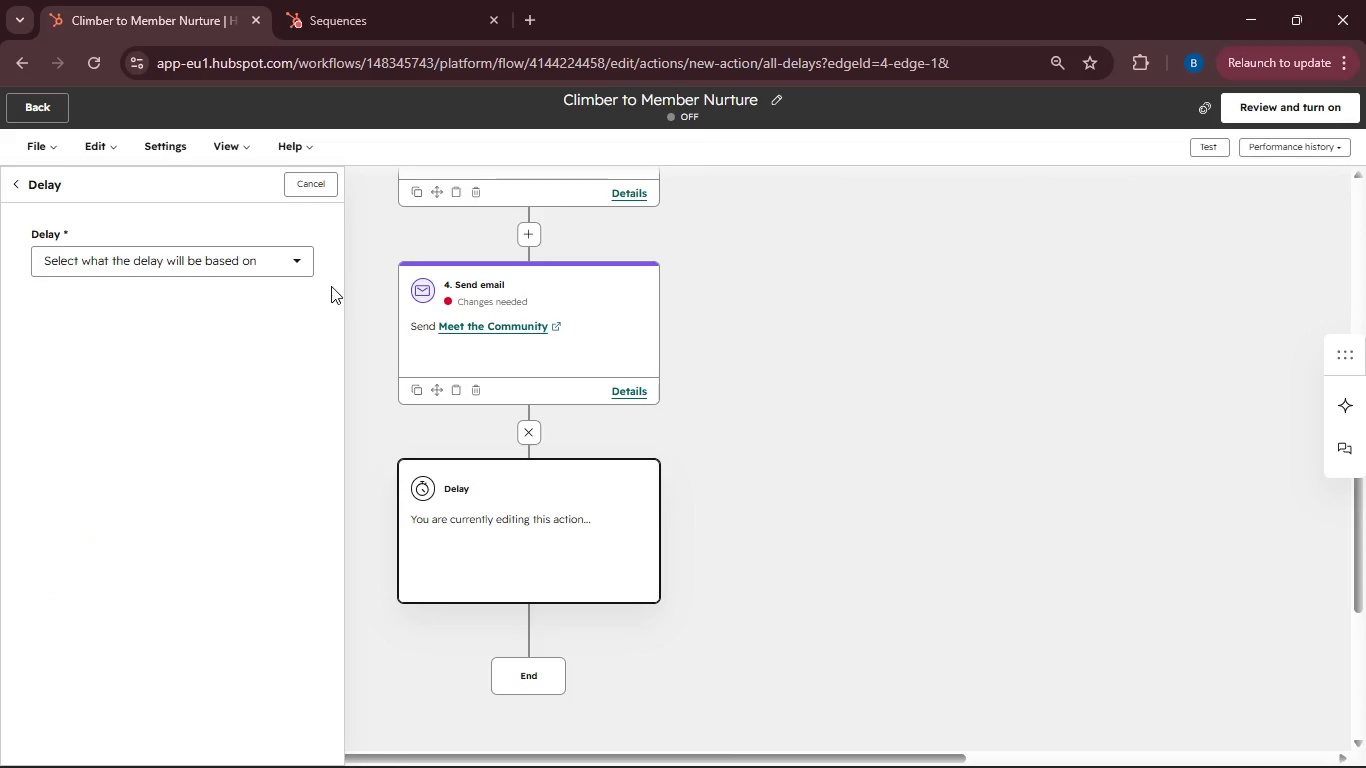 
left_click([303, 271])
 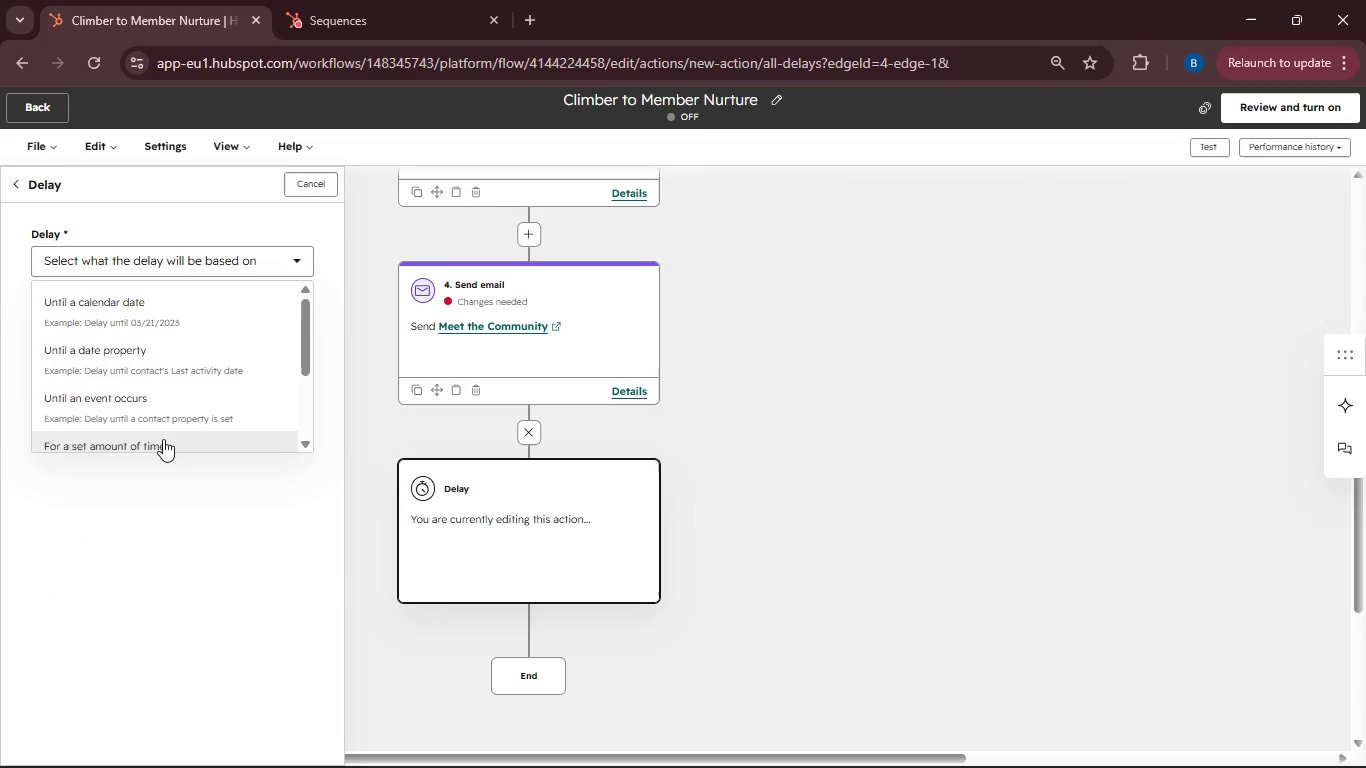 
left_click([151, 440])
 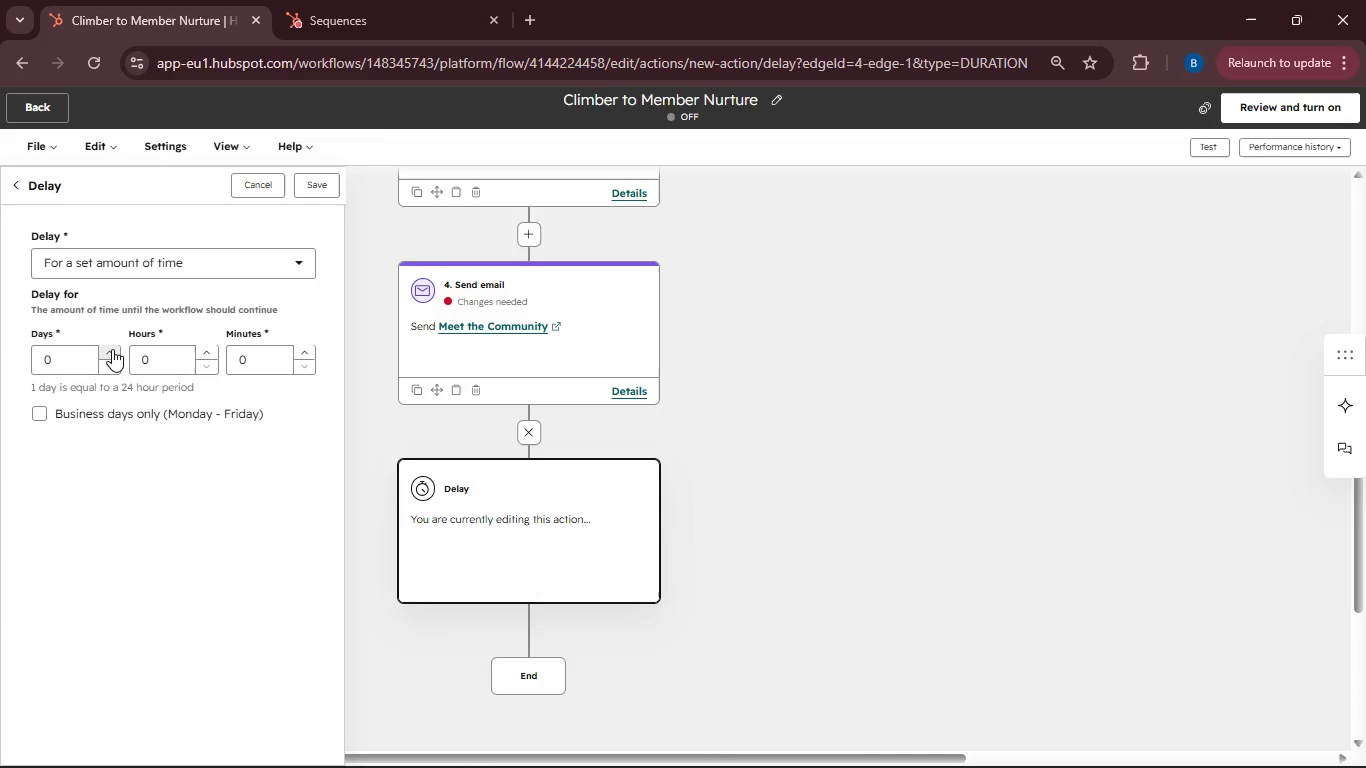 
left_click_drag(start_coordinate=[120, 351], to_coordinate=[123, 356])
 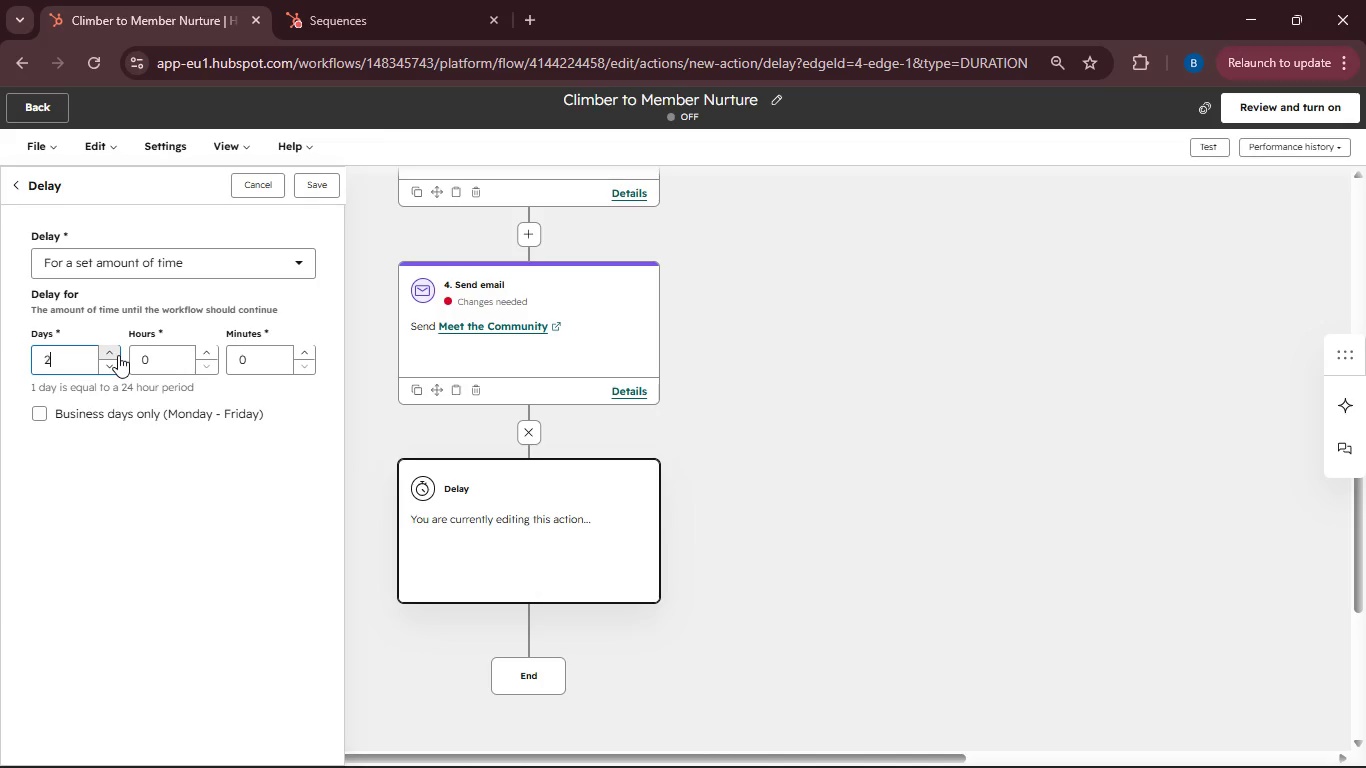 
double_click([118, 355])
 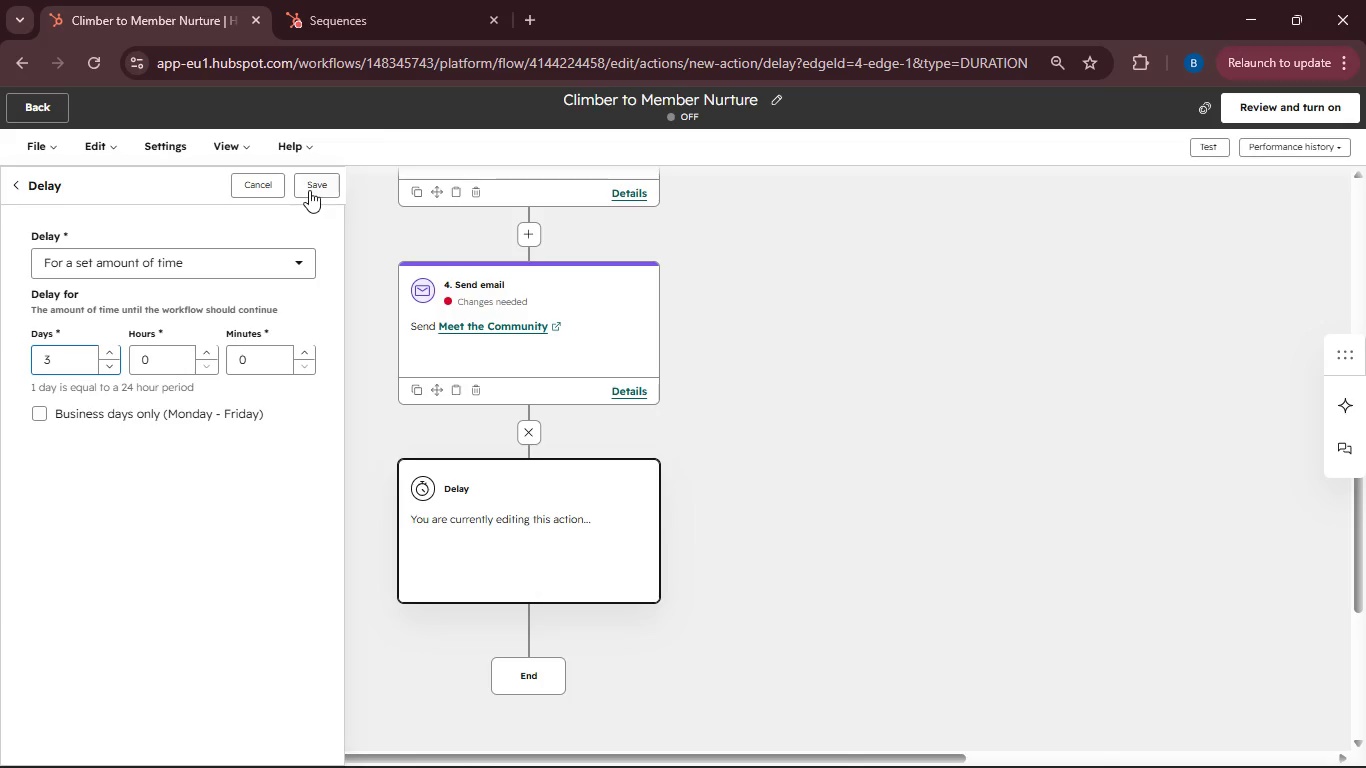 
left_click([309, 190])
 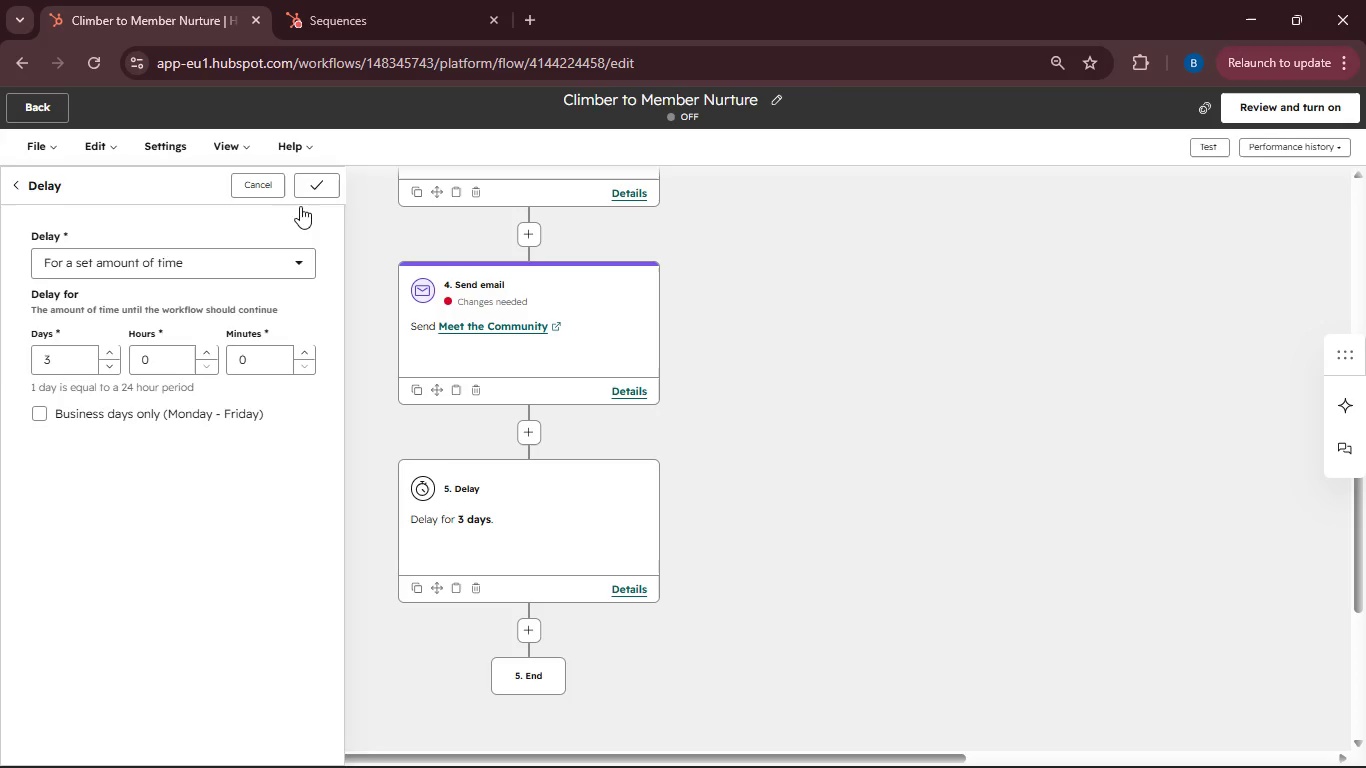 
wait(12.55)
 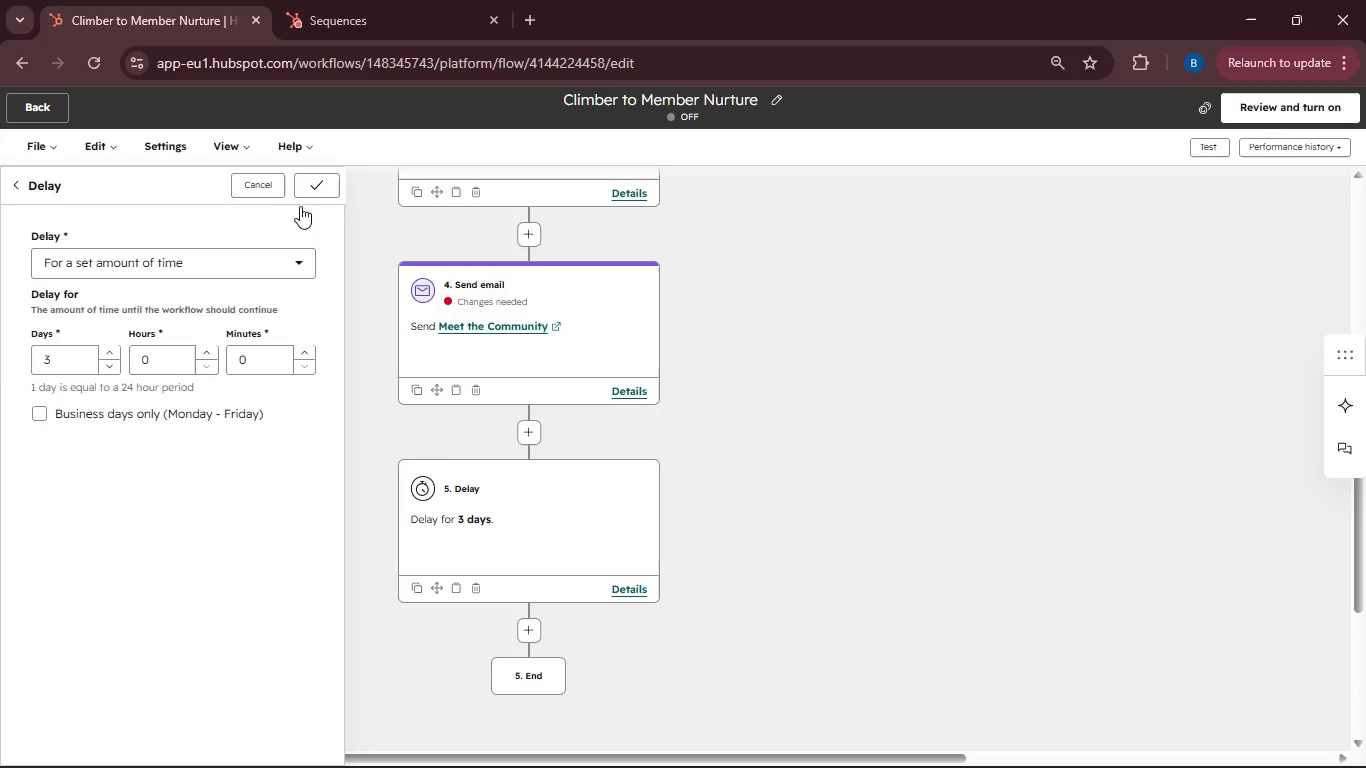 
left_click([531, 635])
 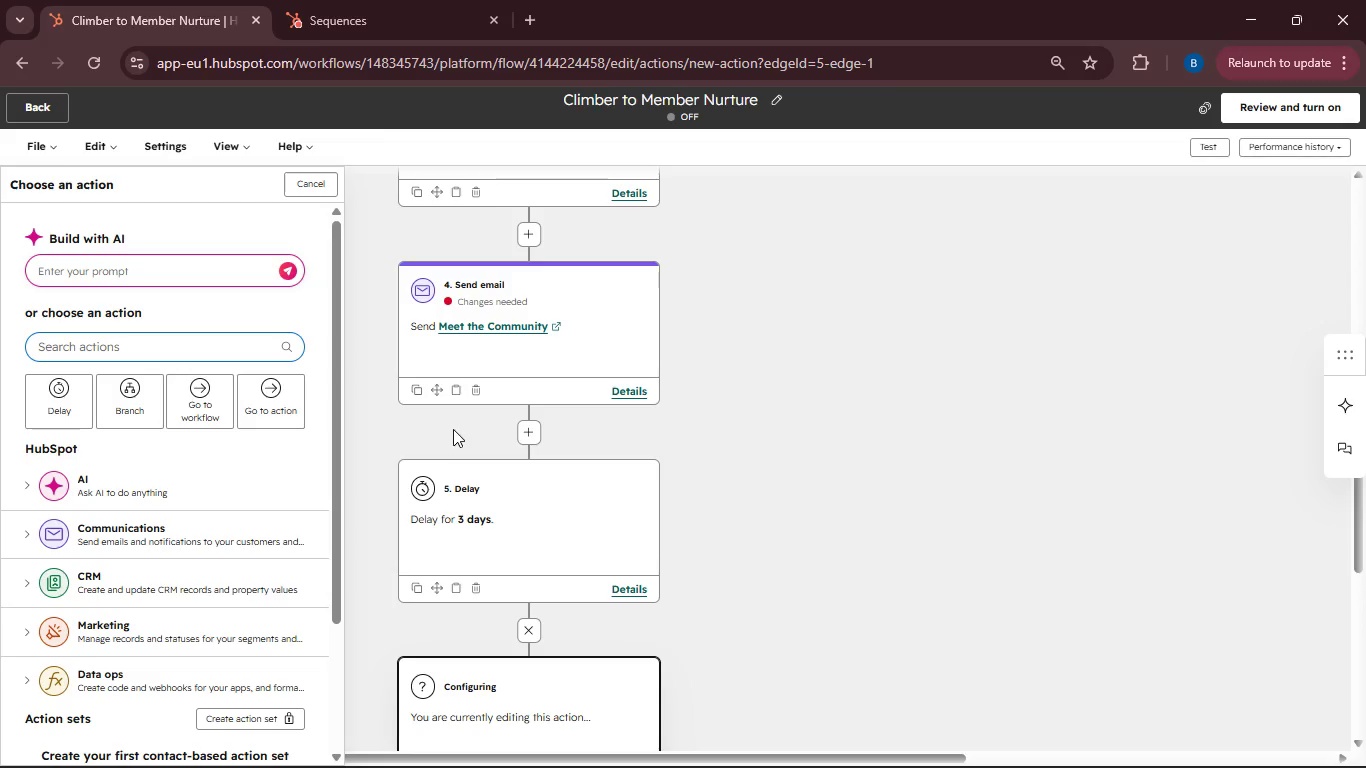 
mouse_move([177, 551])
 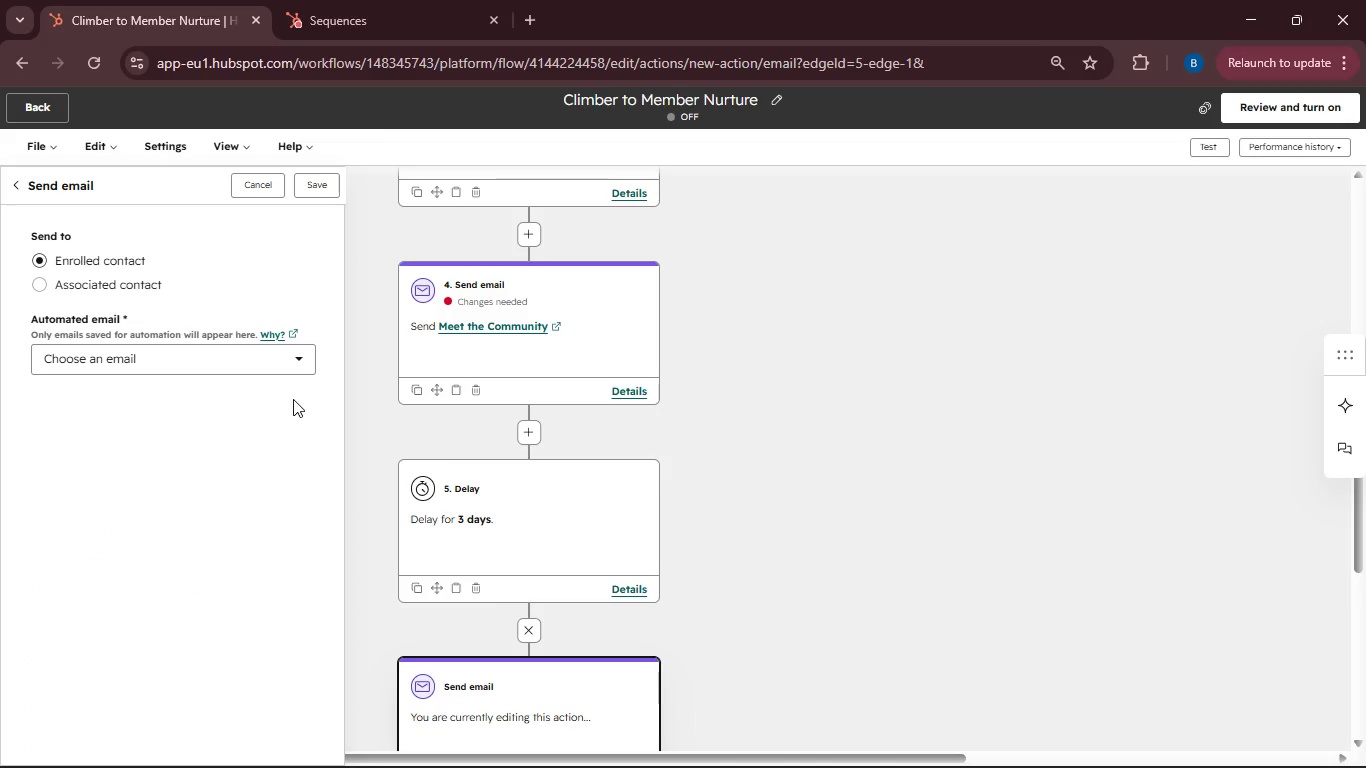 
left_click([306, 370])
 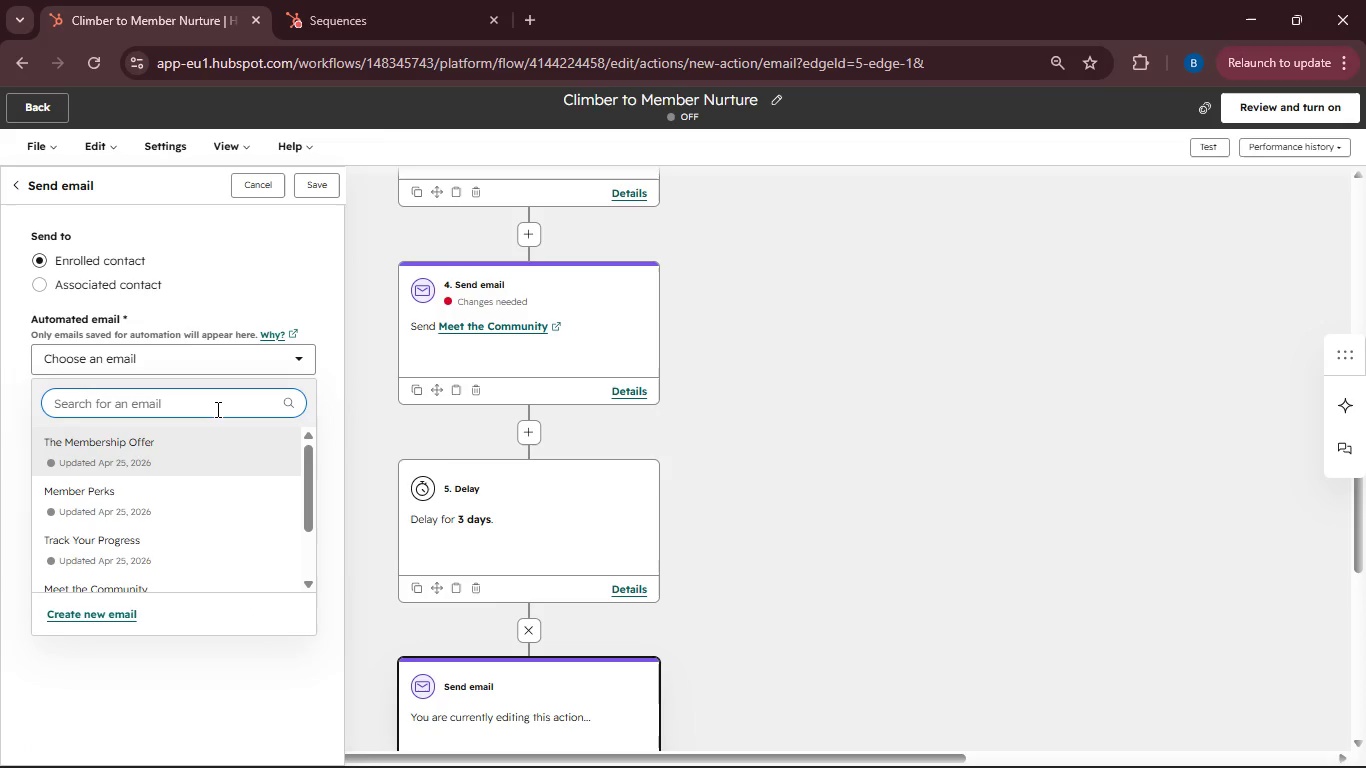 
scroll: coordinate [179, 505], scroll_direction: down, amount: 3.0
 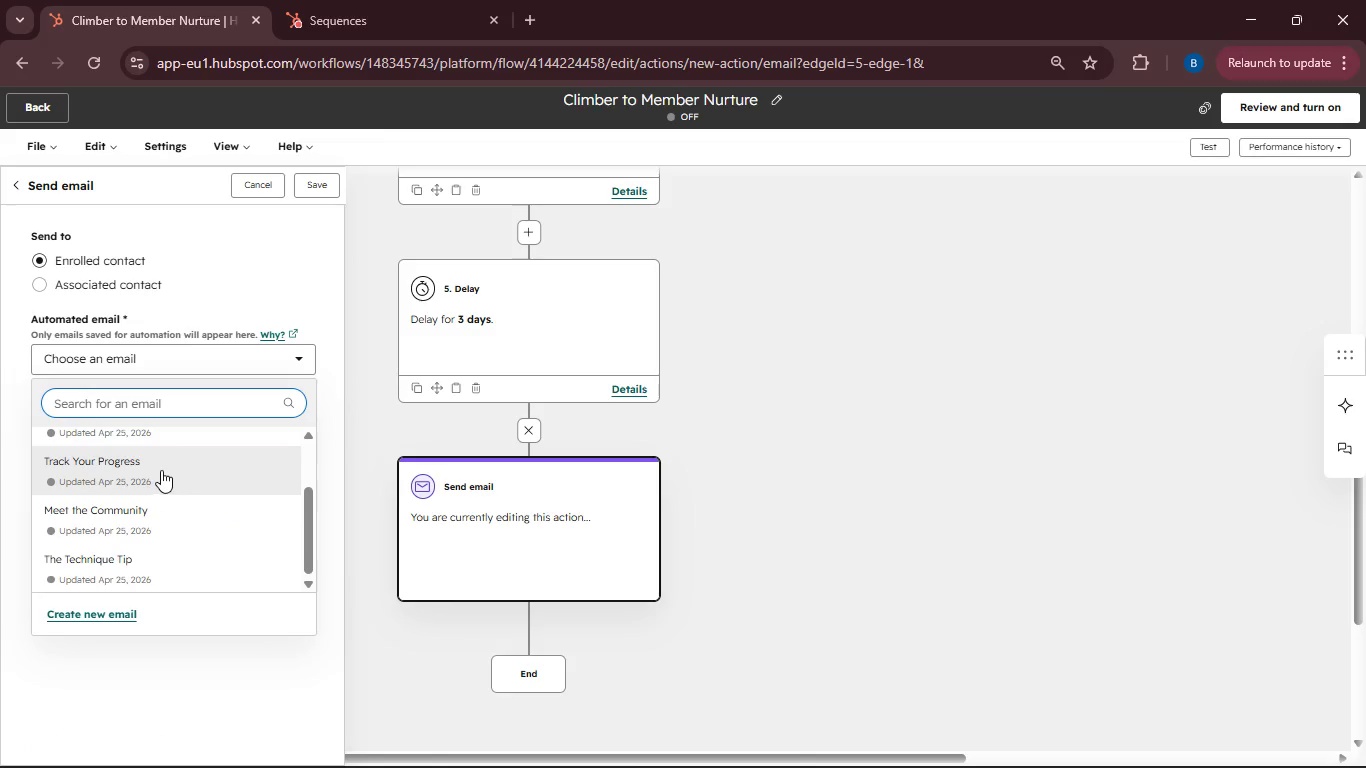 
left_click([161, 470])
 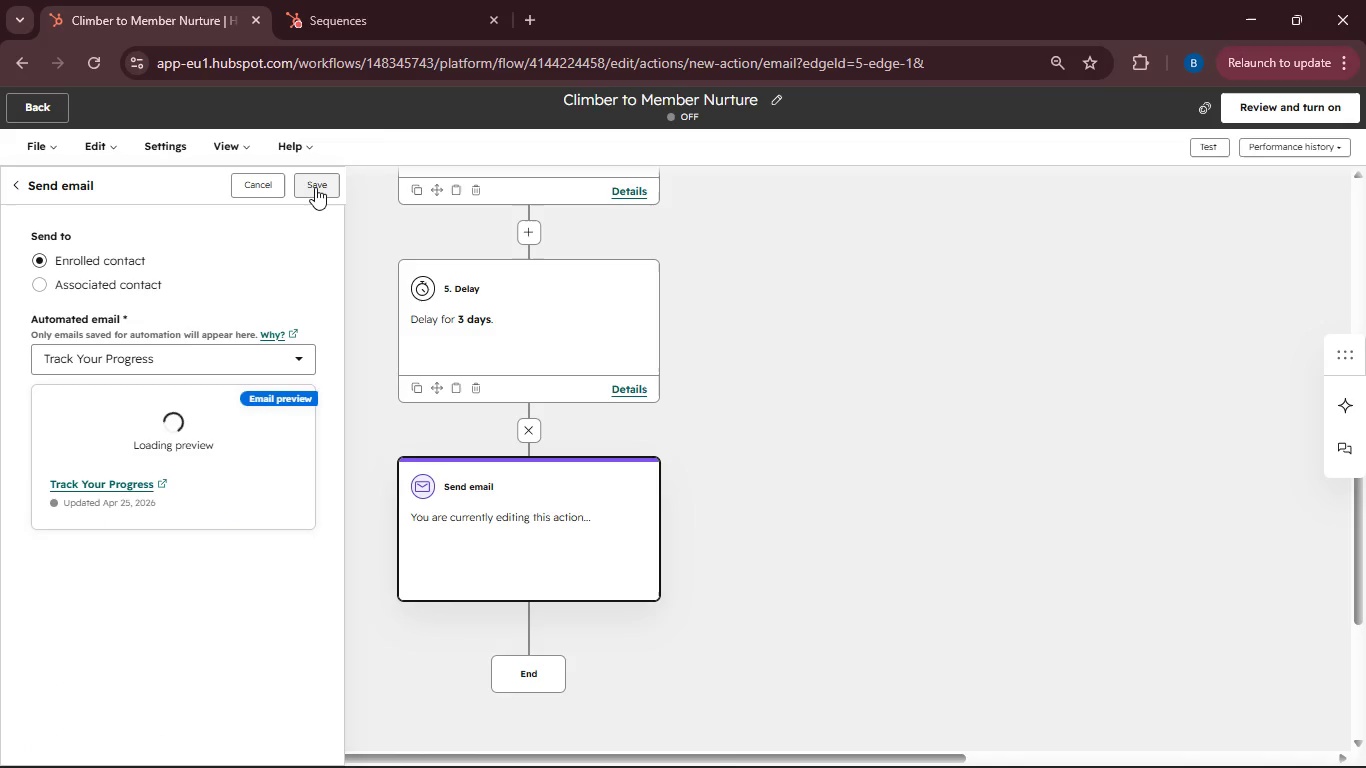 
left_click([315, 187])
 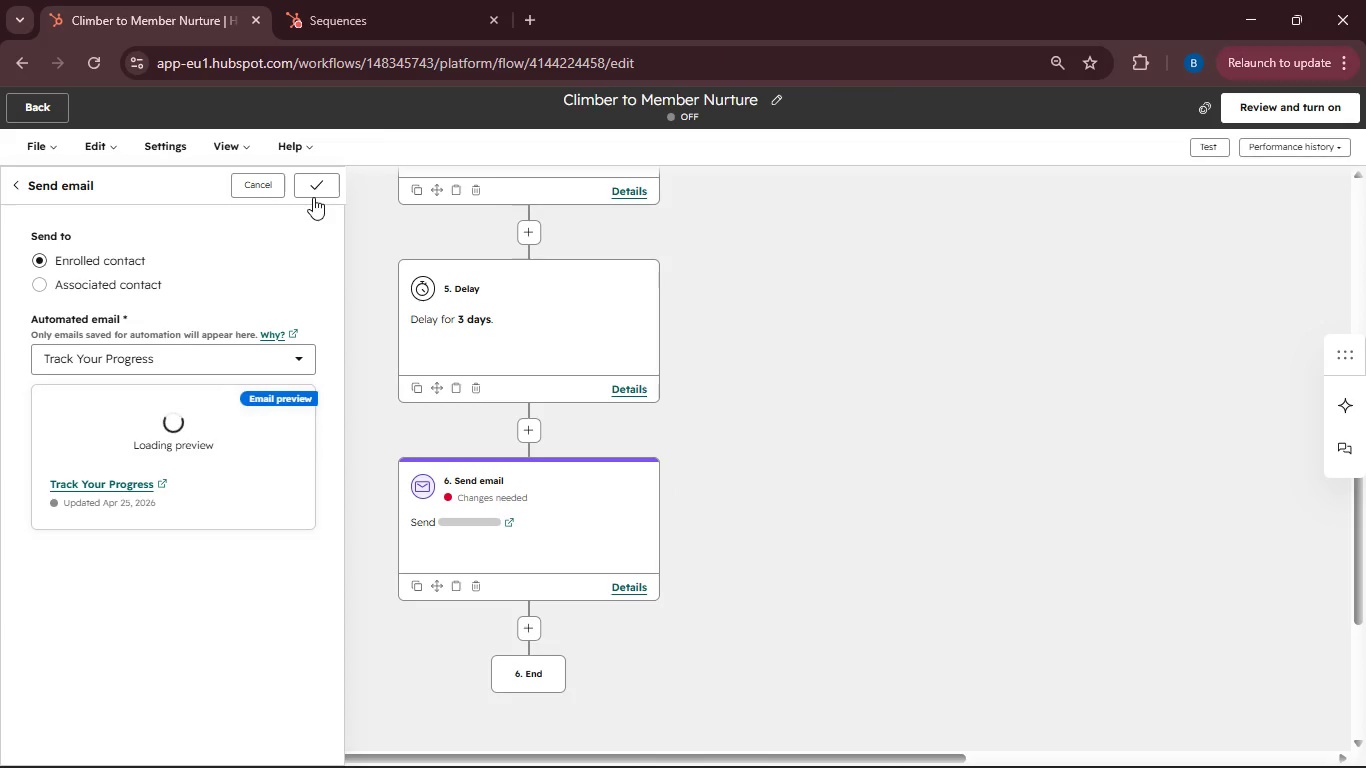 
wait(10.22)
 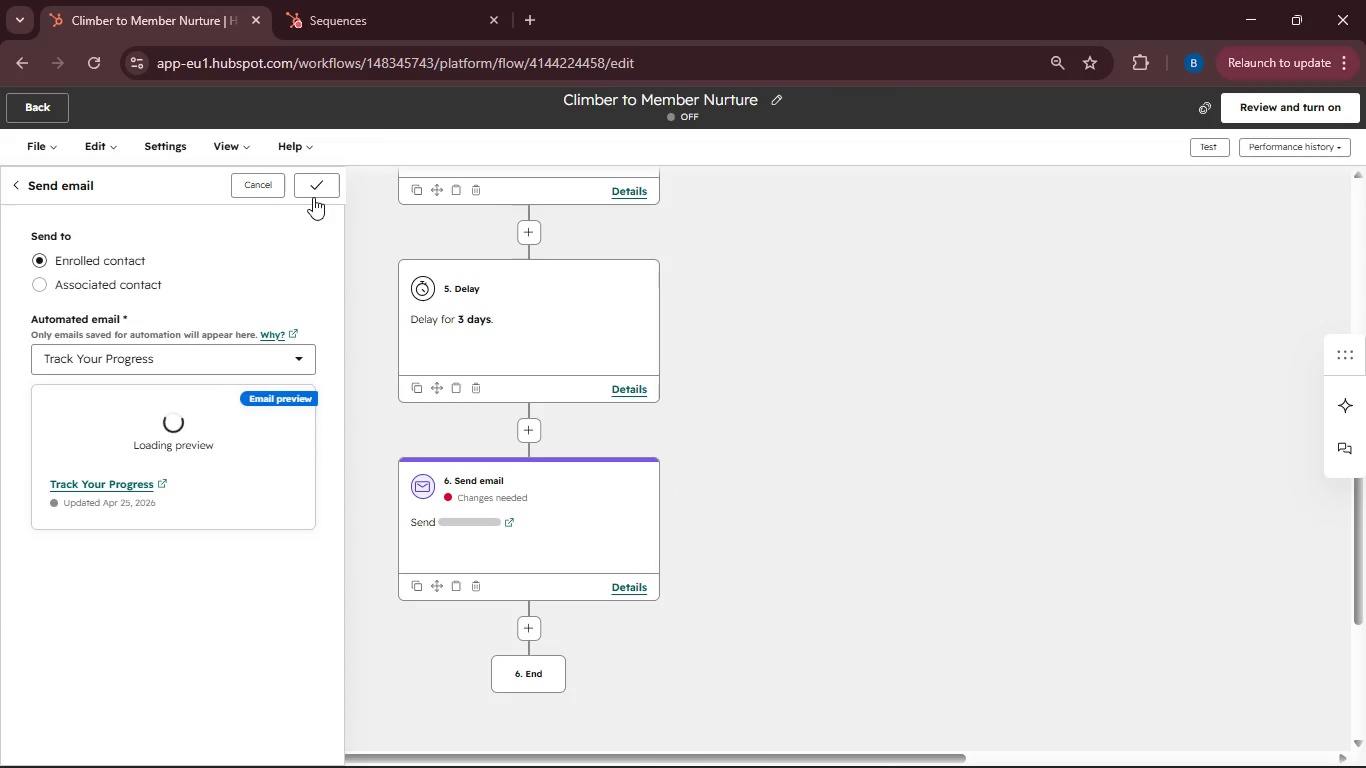 
mouse_move([510, 612])
 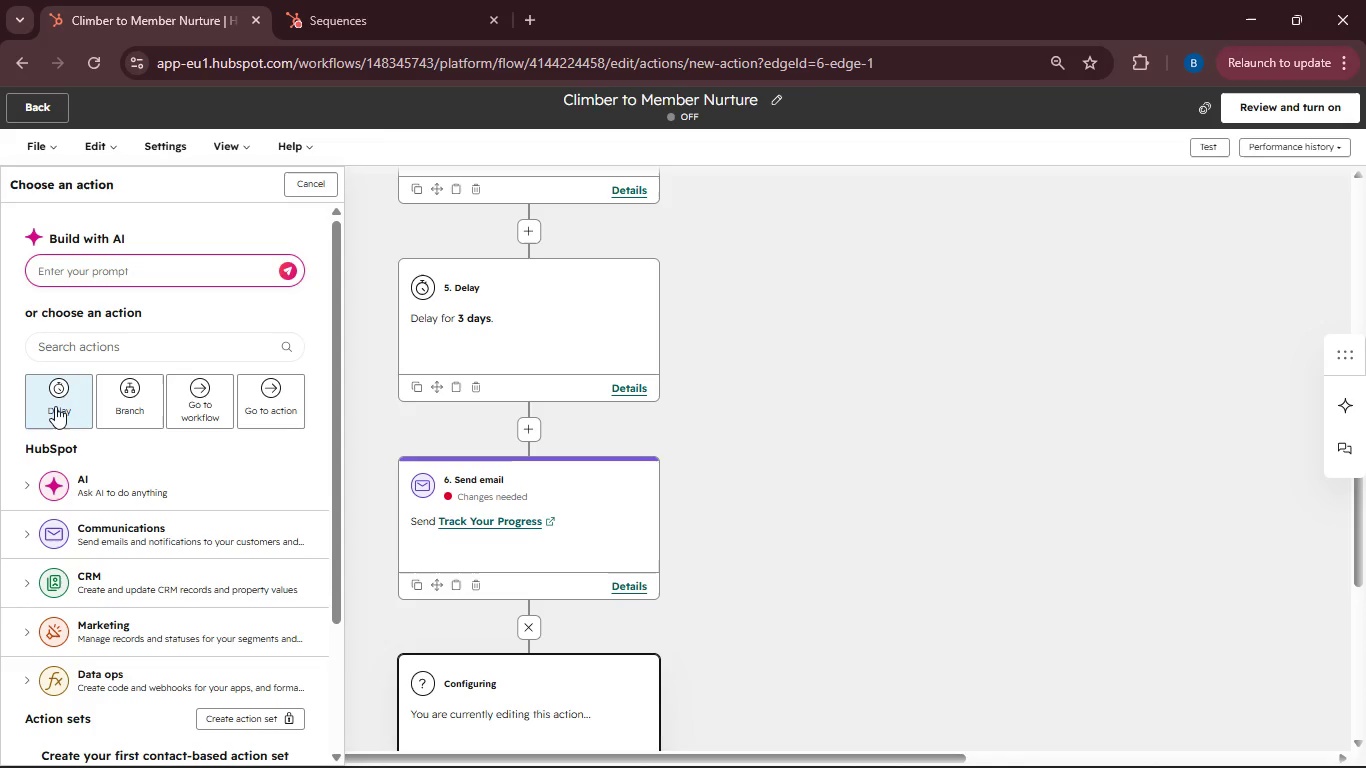 
left_click([55, 406])
 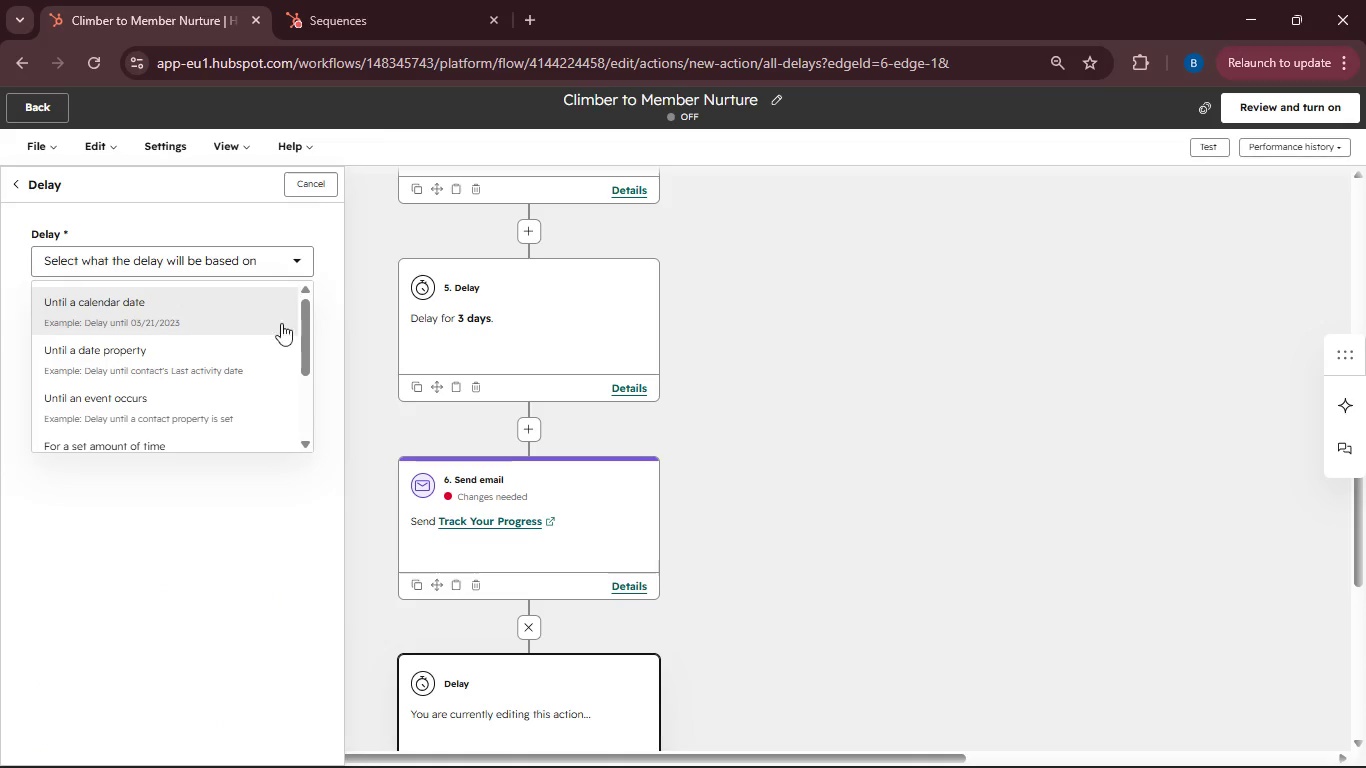 
left_click([218, 445])
 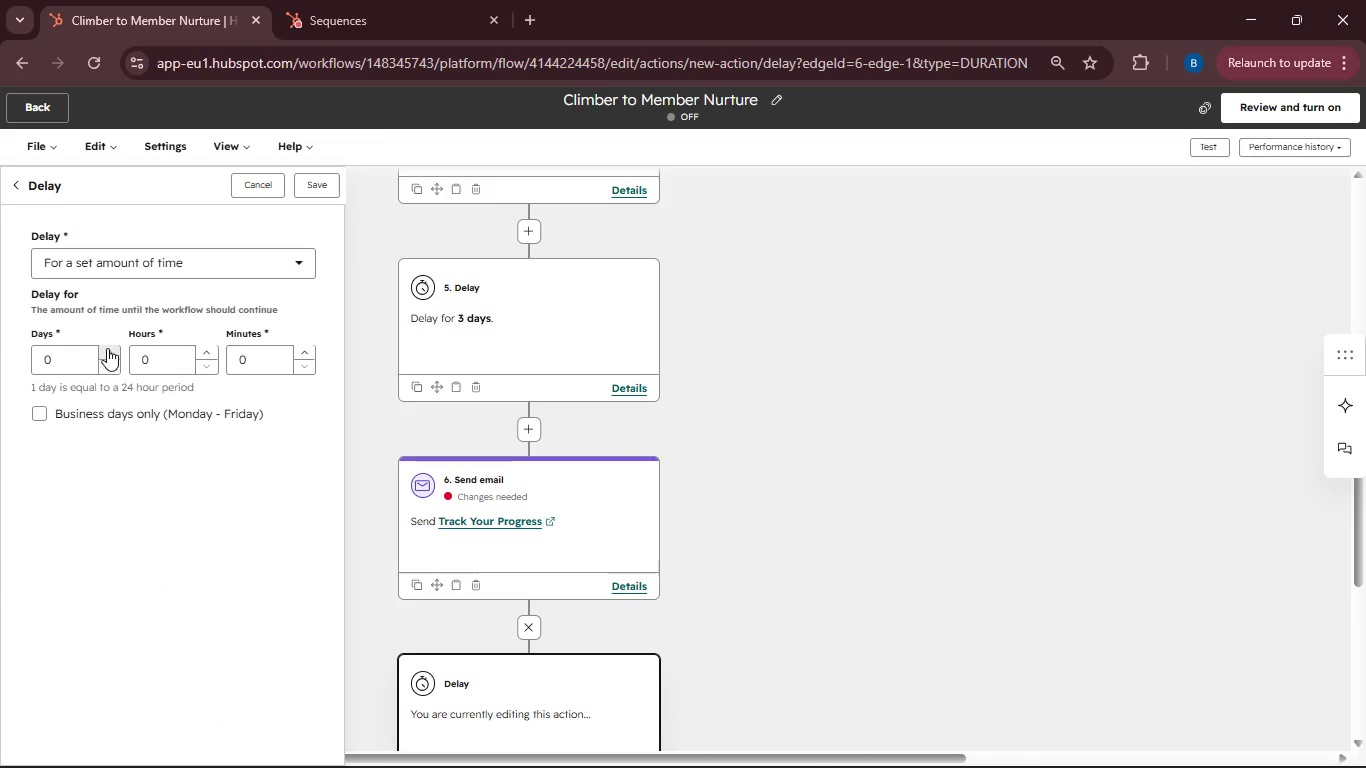 
double_click([107, 347])
 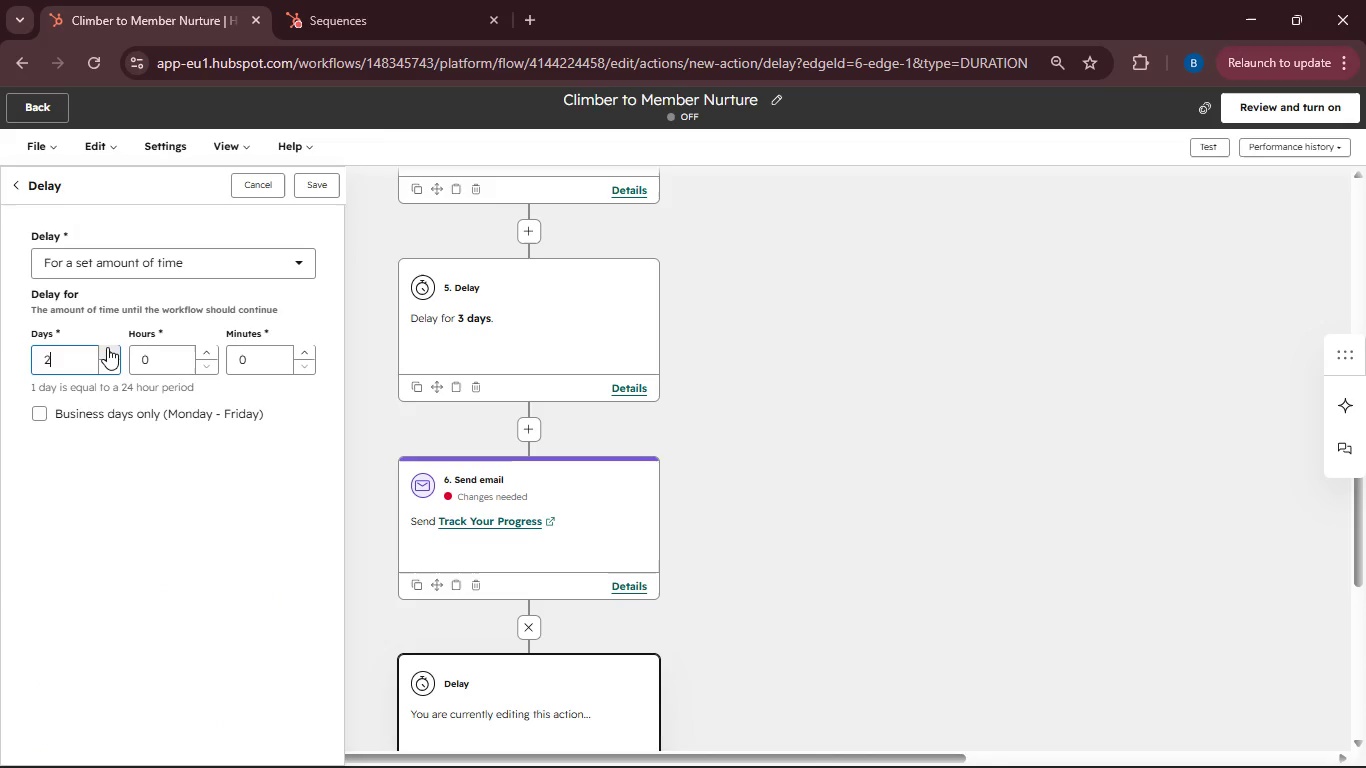 
triple_click([107, 347])
 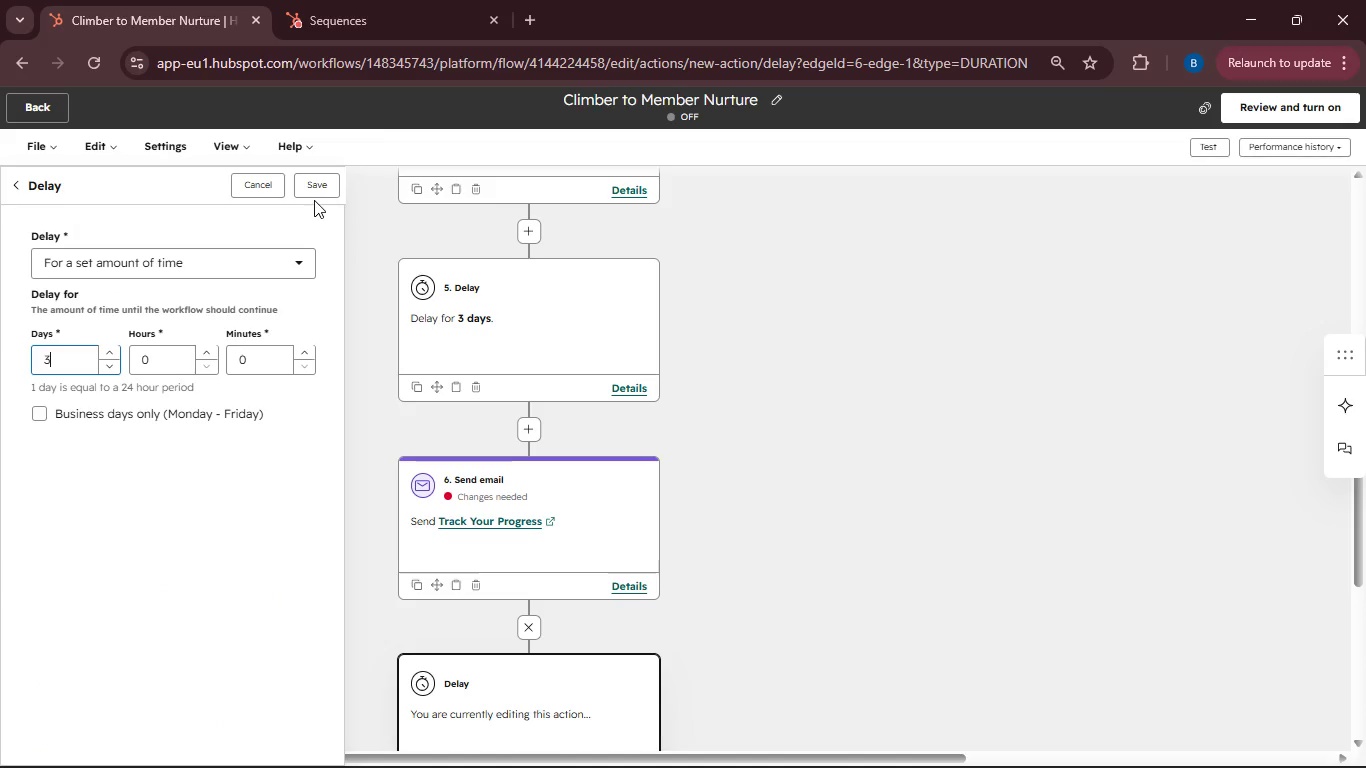 
left_click([319, 195])
 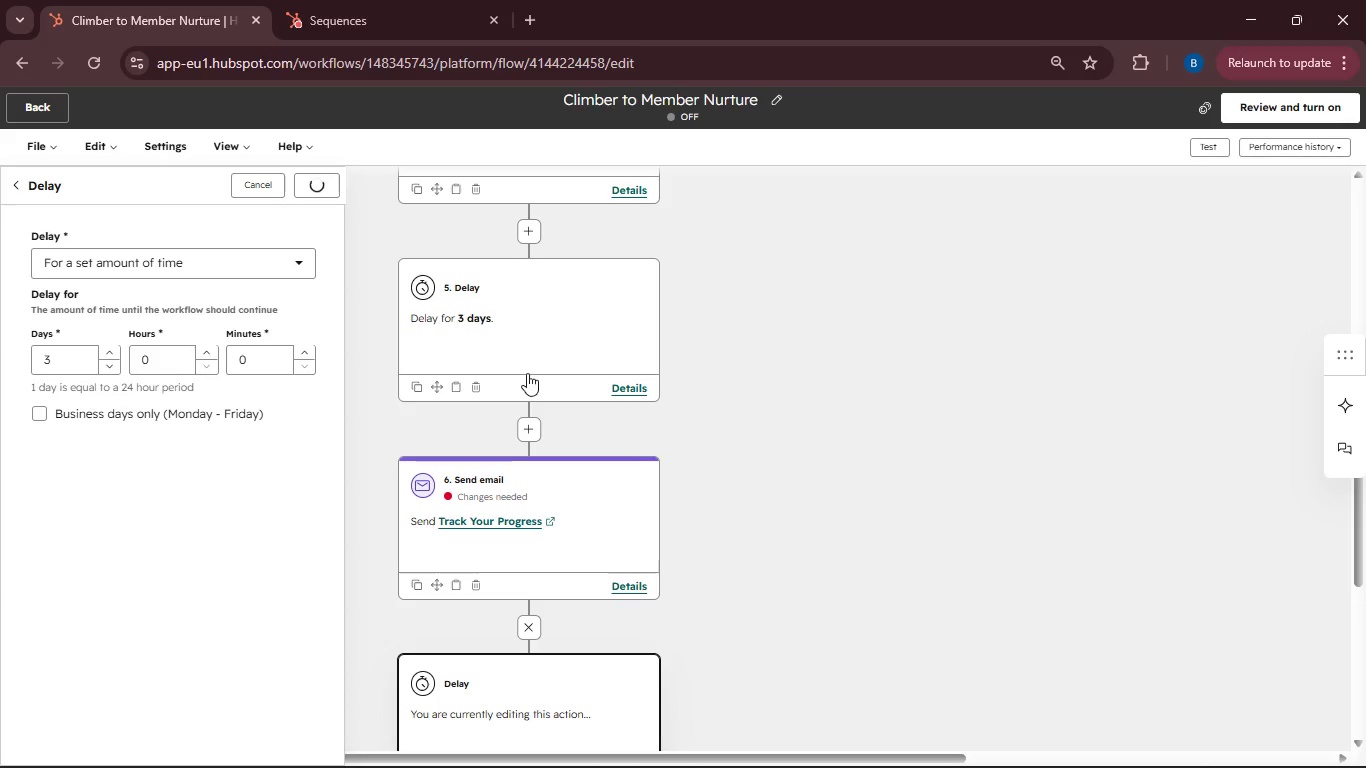 
scroll: coordinate [575, 439], scroll_direction: down, amount: 4.0
 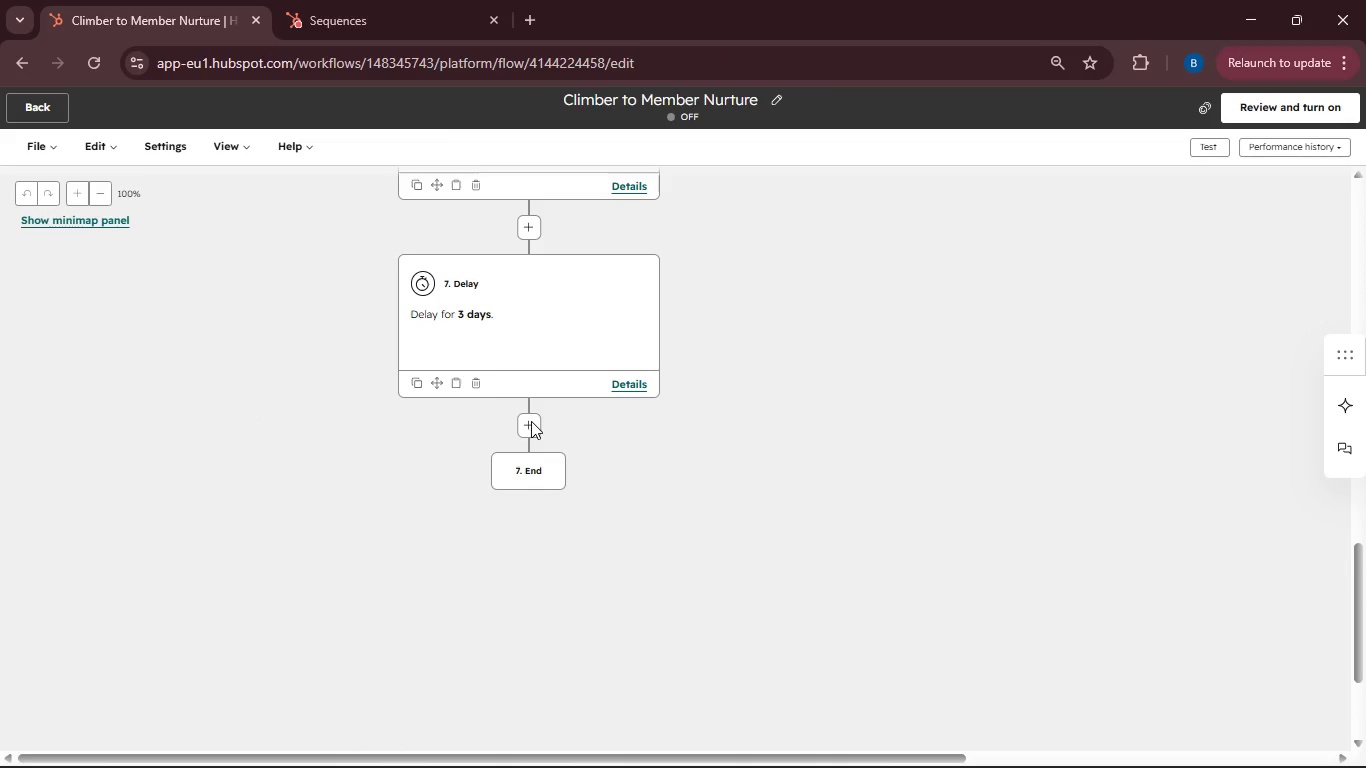 
left_click([530, 423])
 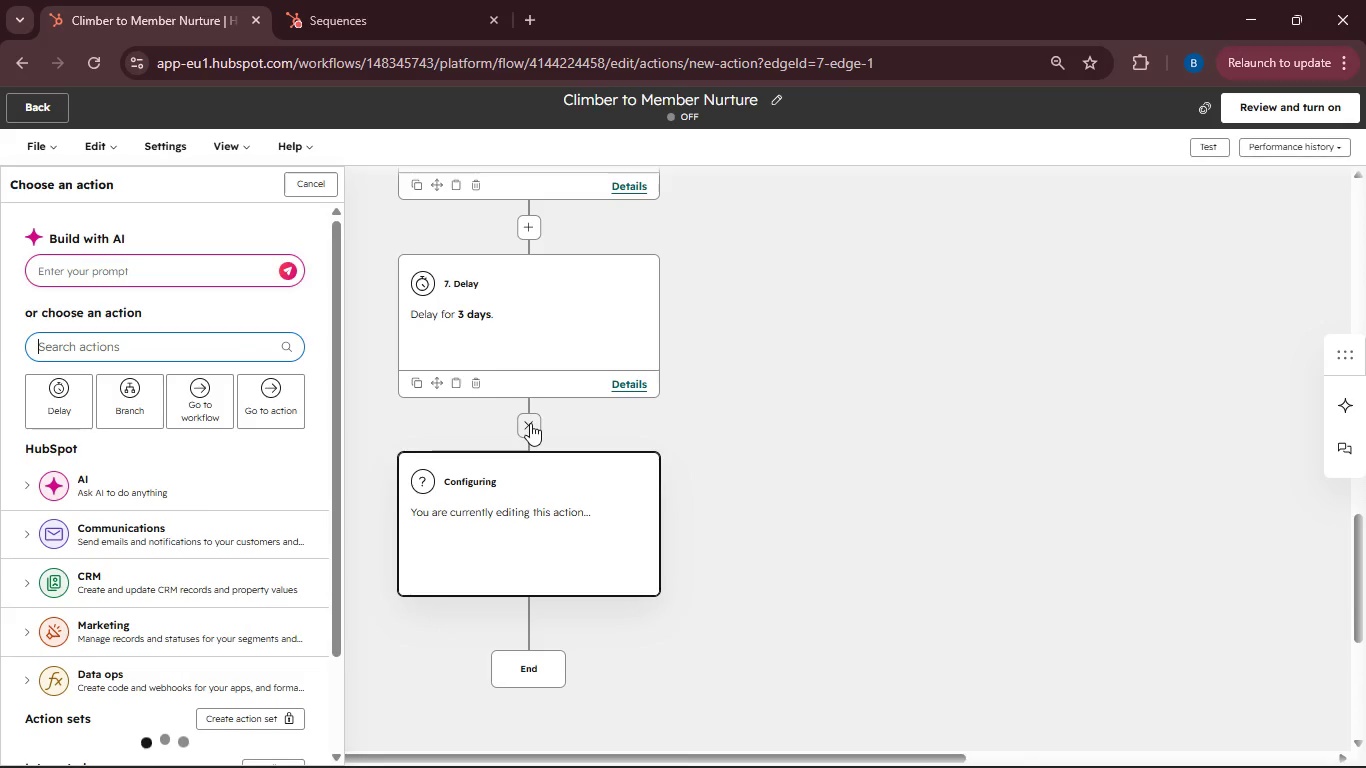 
left_click([138, 530])
 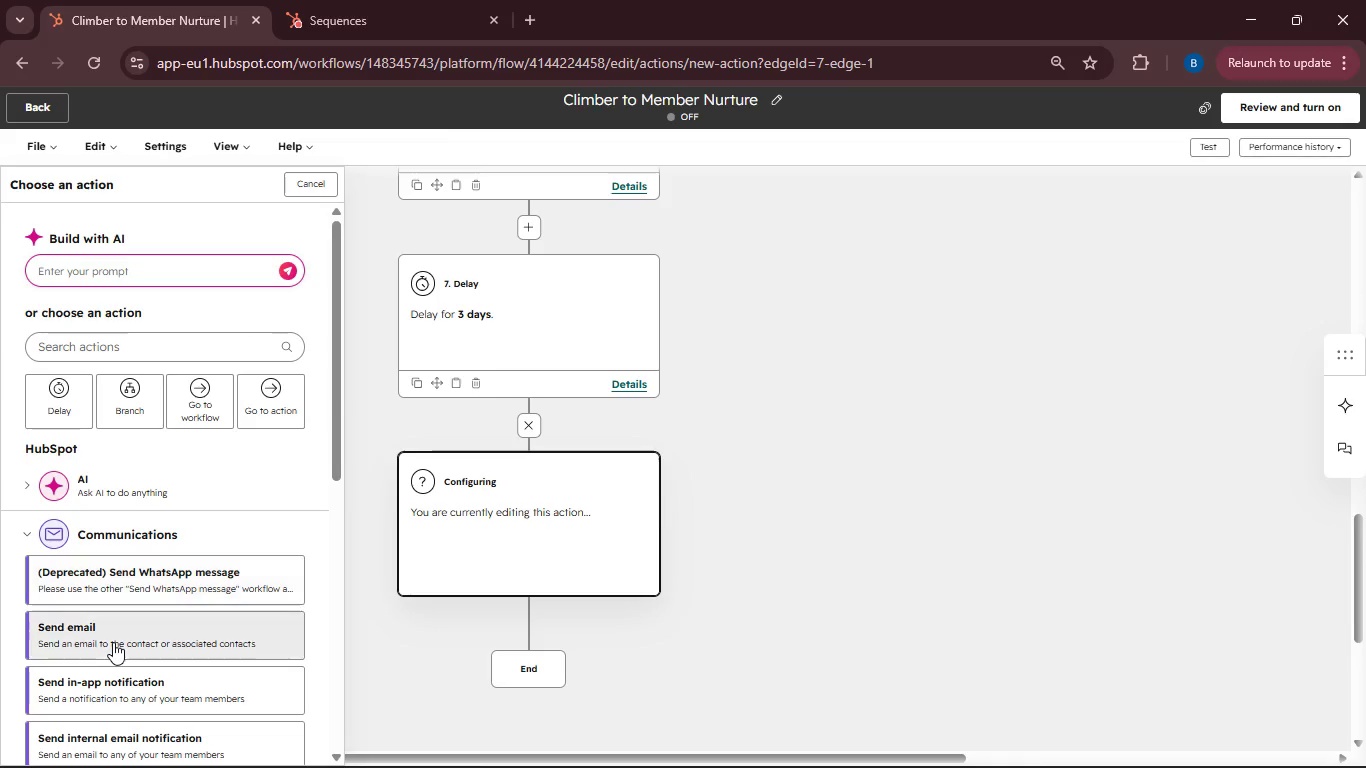 
left_click([113, 642])
 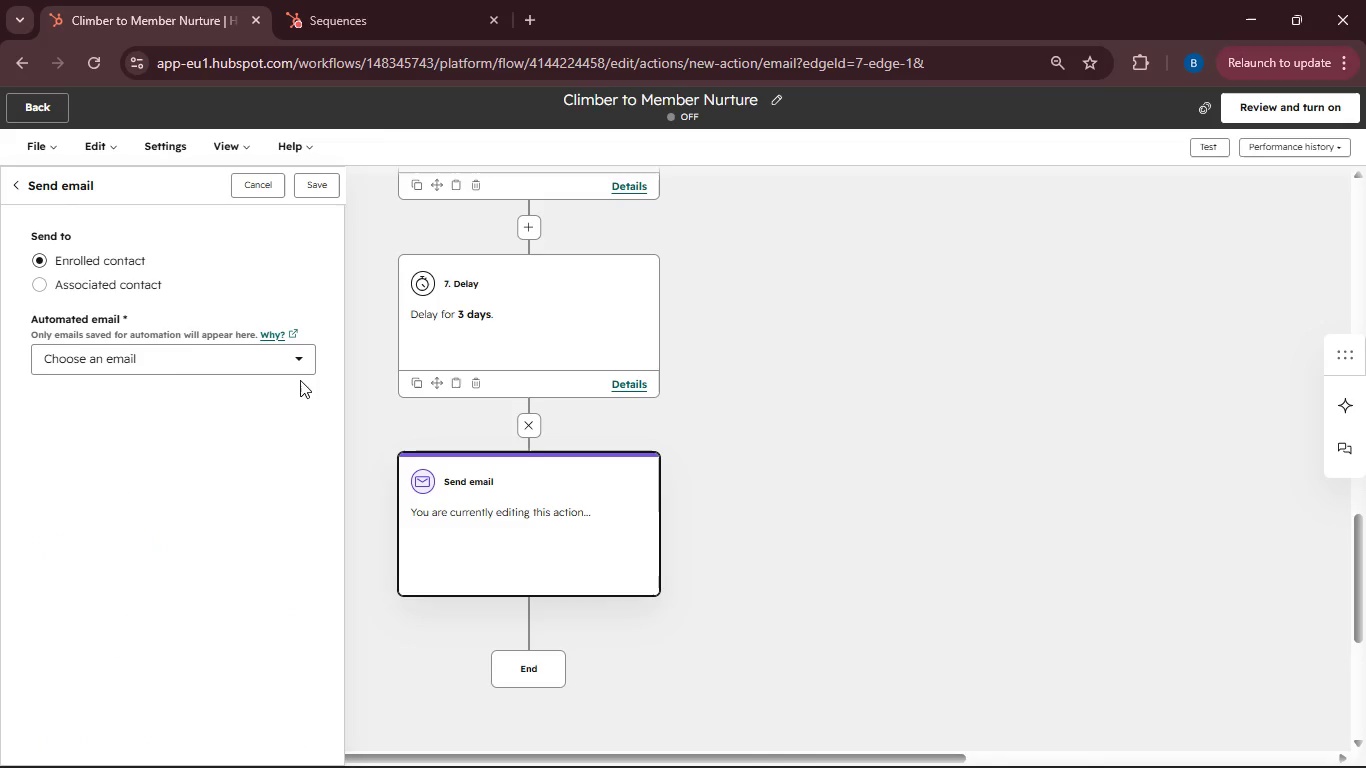 
left_click([305, 366])
 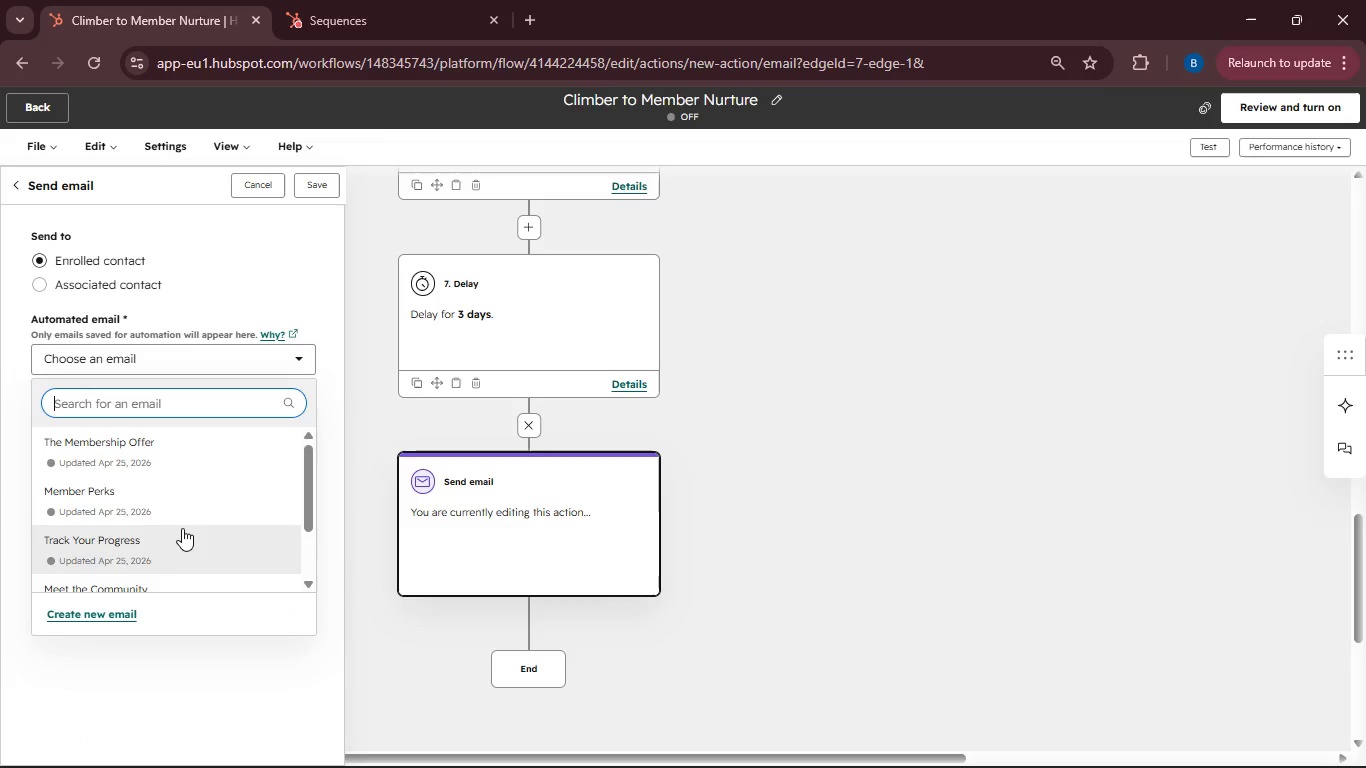 
left_click([187, 503])
 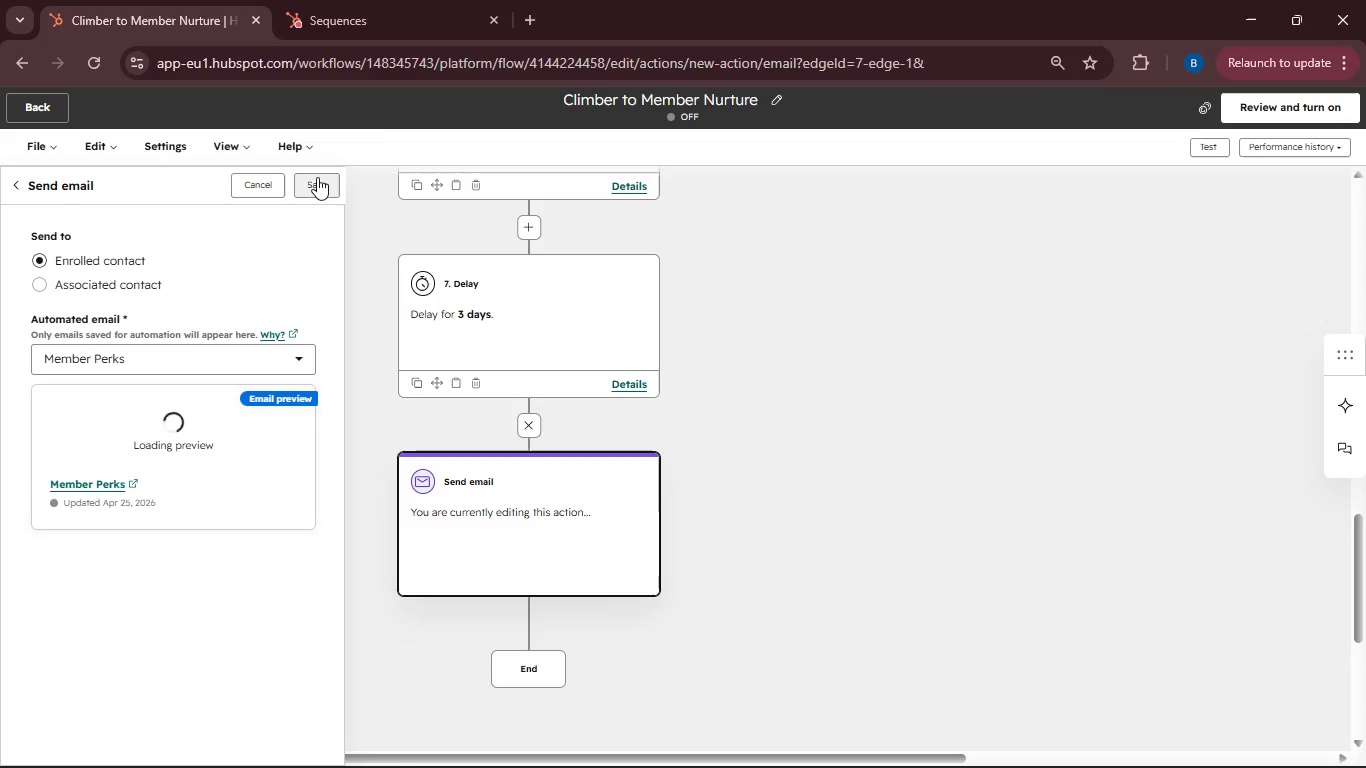 
left_click([315, 177])
 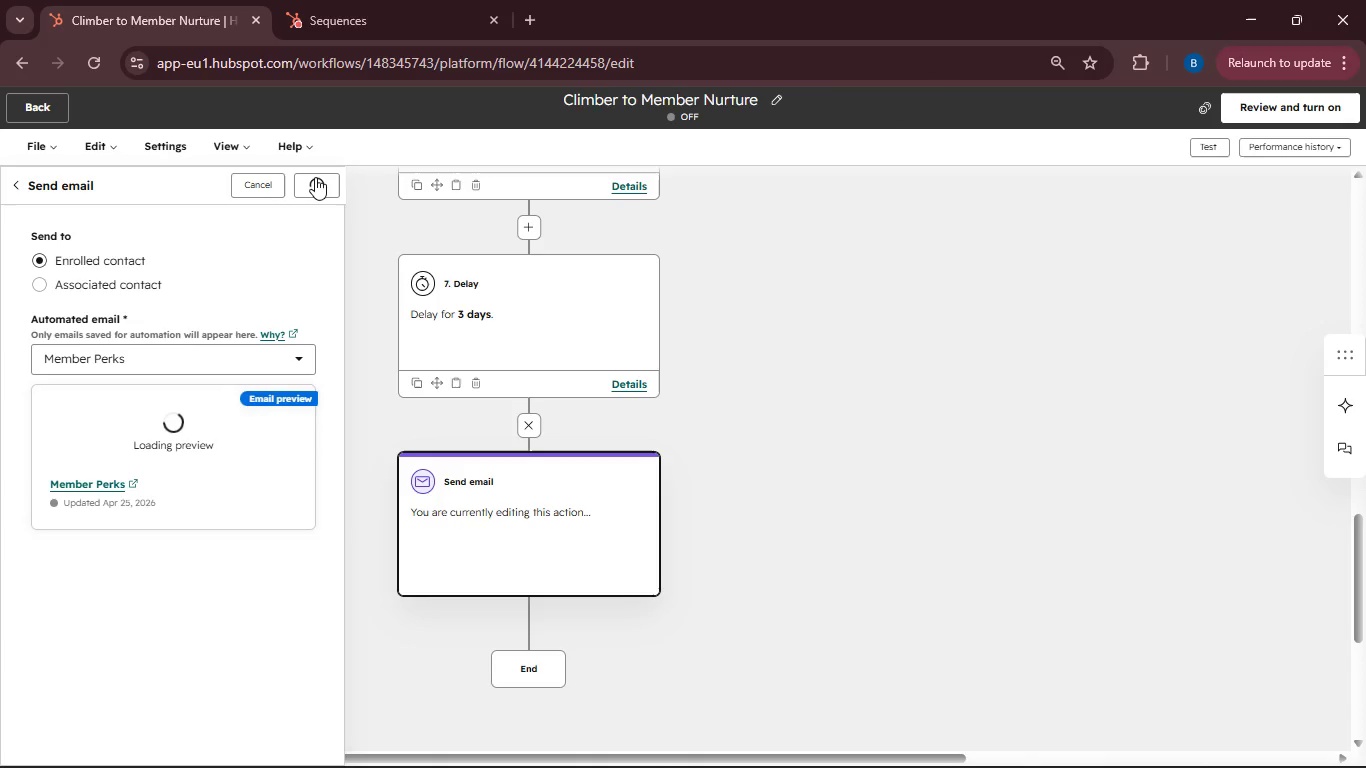 
wait(9.52)
 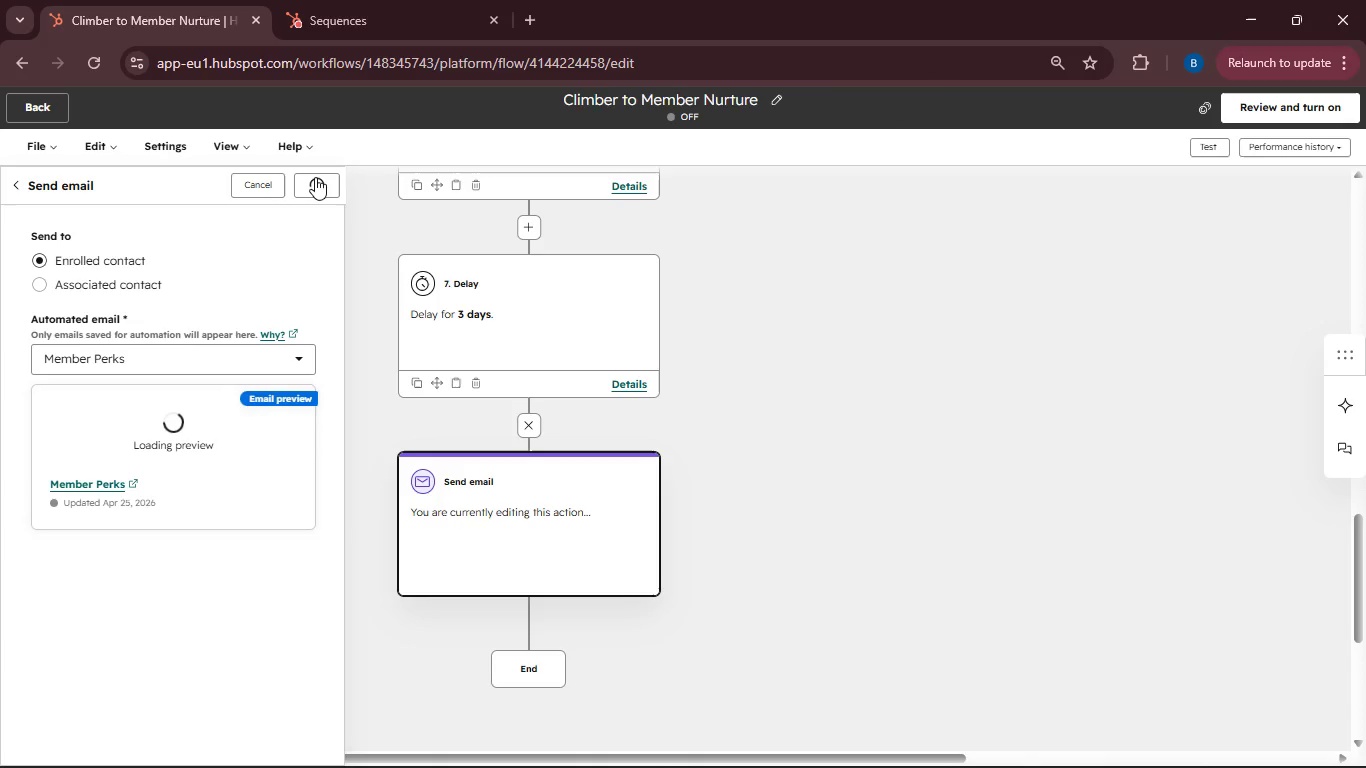 
scroll: coordinate [345, 423], scroll_direction: down, amount: 1.0
 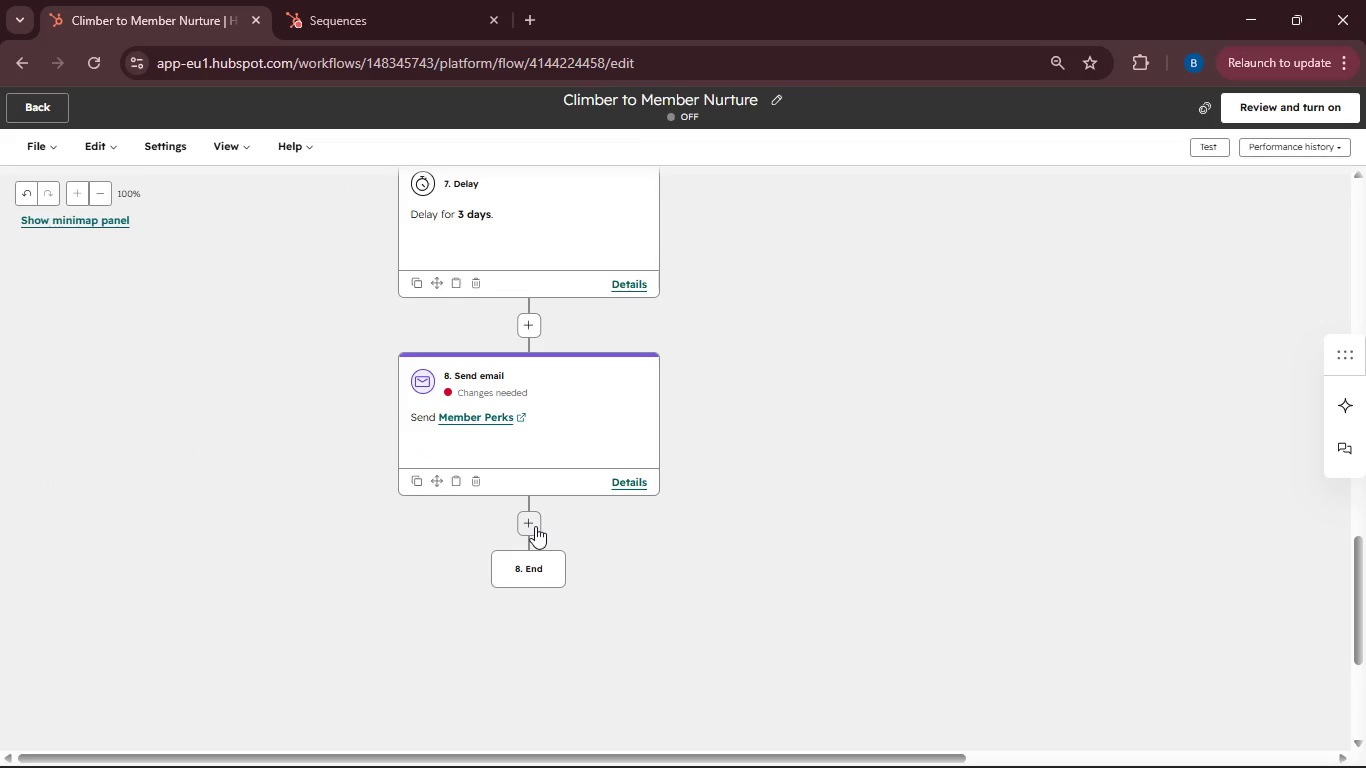 
left_click([535, 526])
 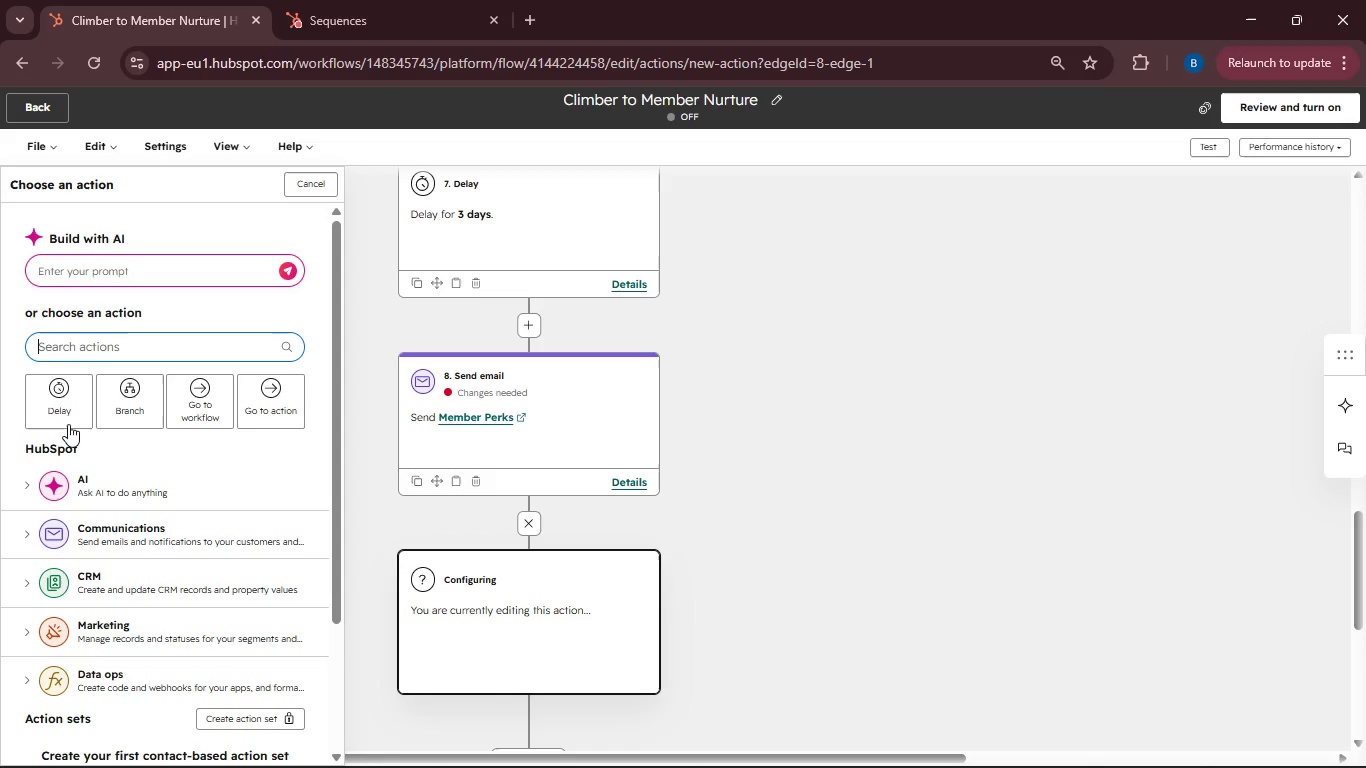 
wait(5.67)
 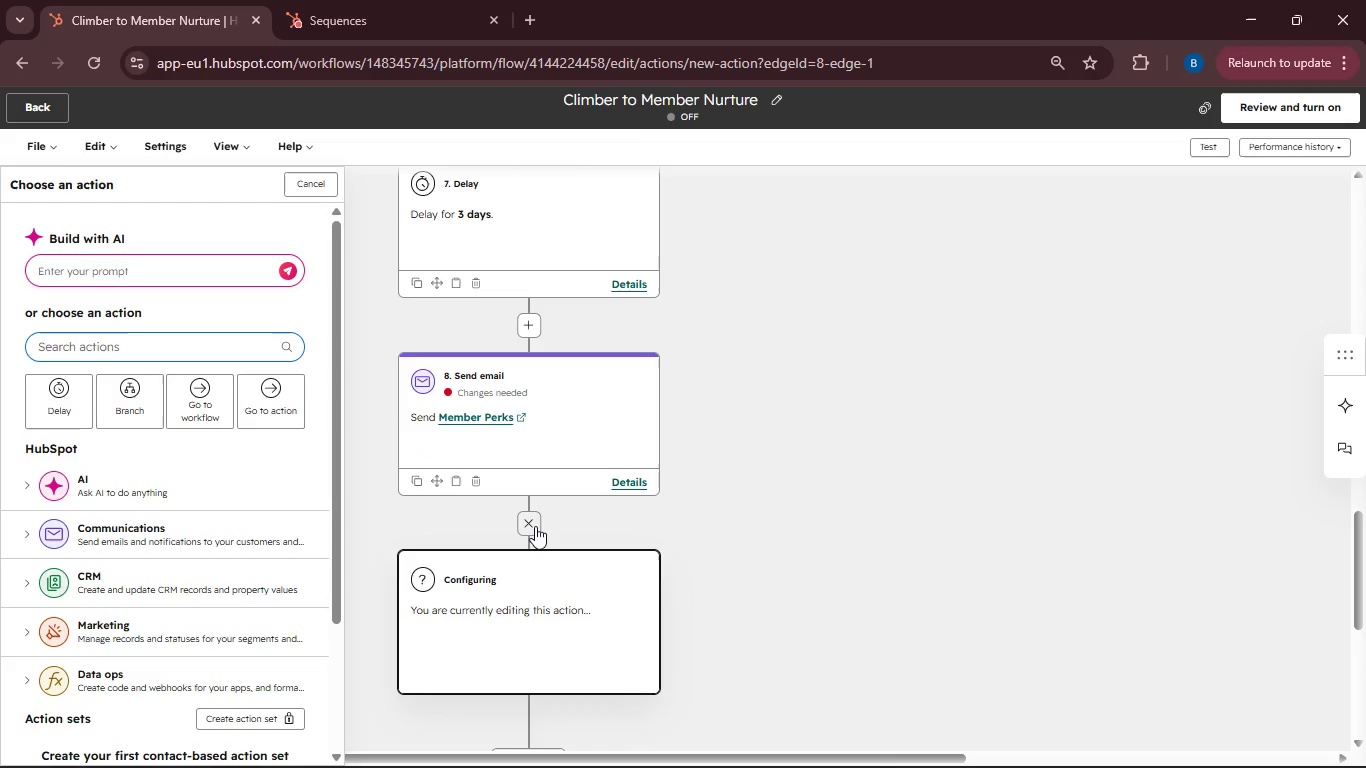 
left_click([68, 402])
 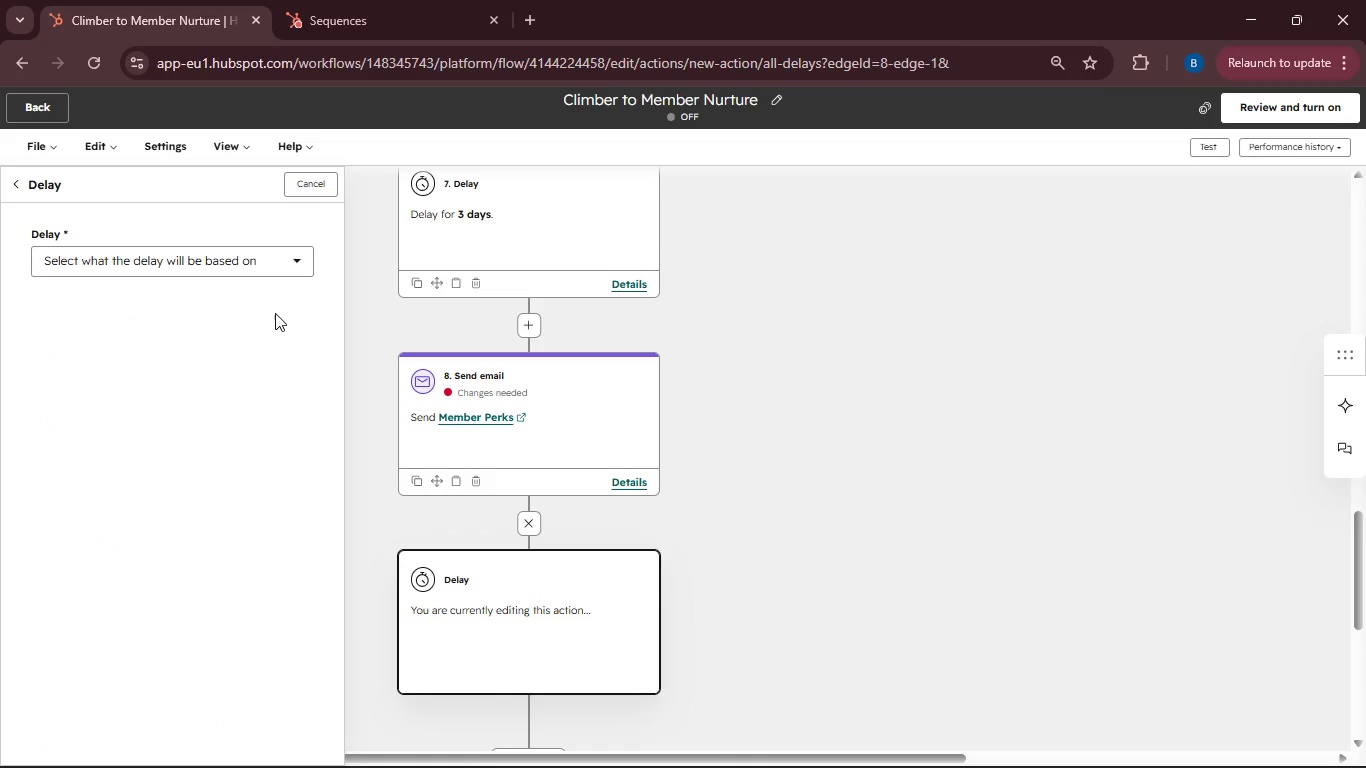 
left_click([297, 274])
 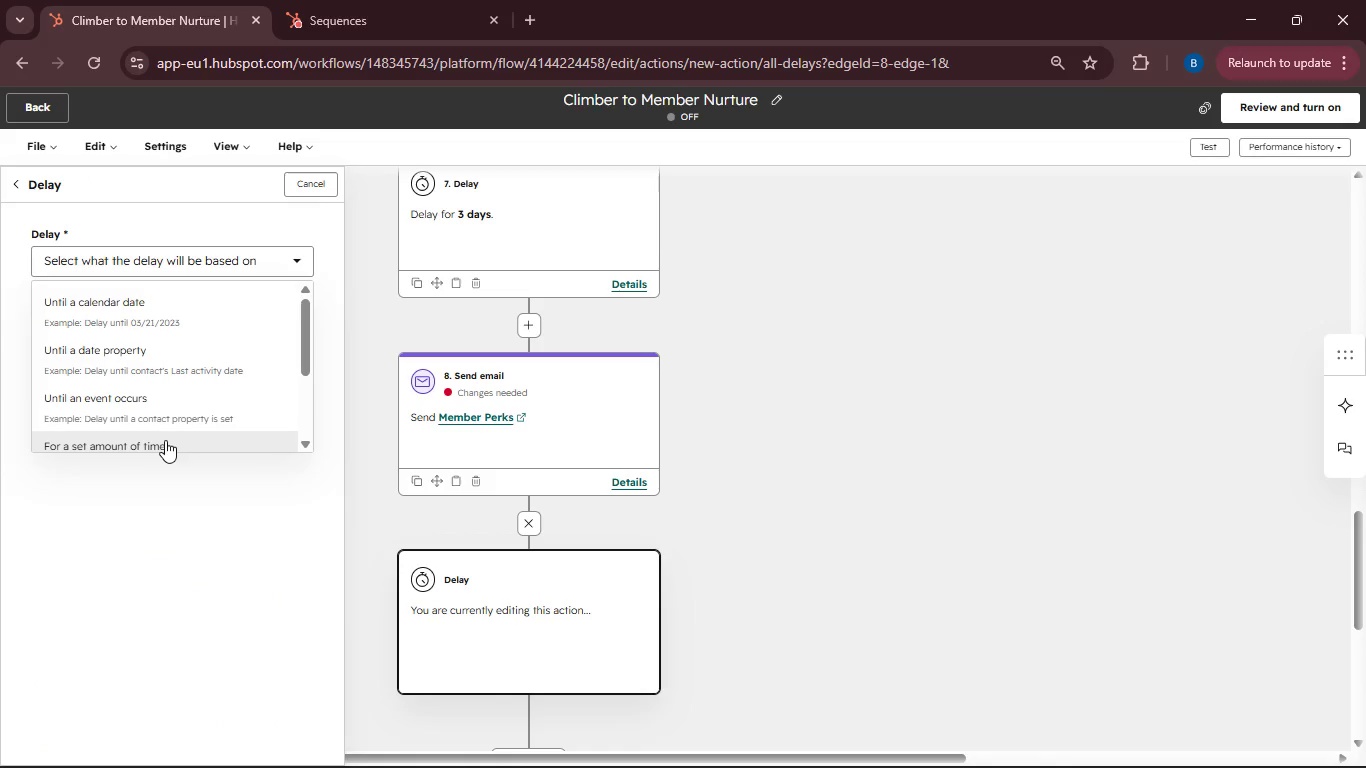 
left_click([165, 440])
 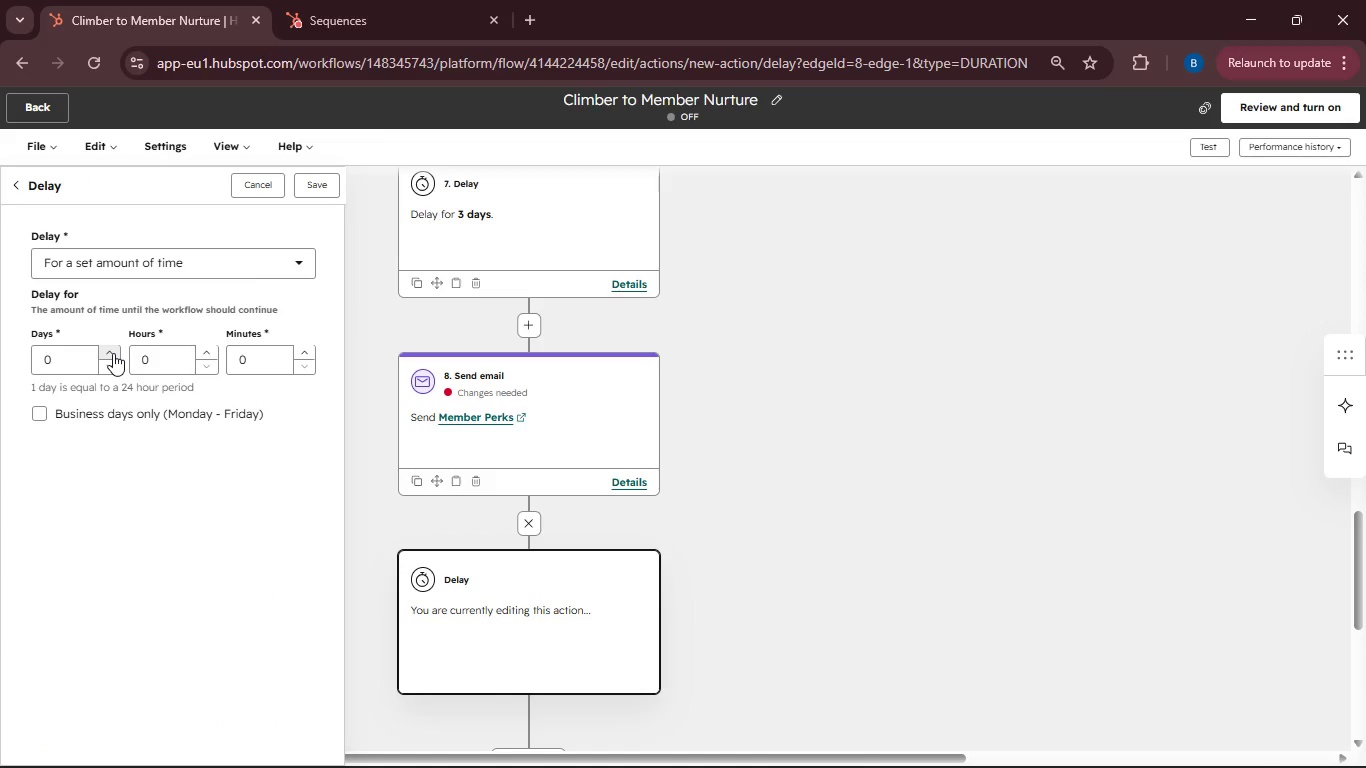 
double_click([113, 353])
 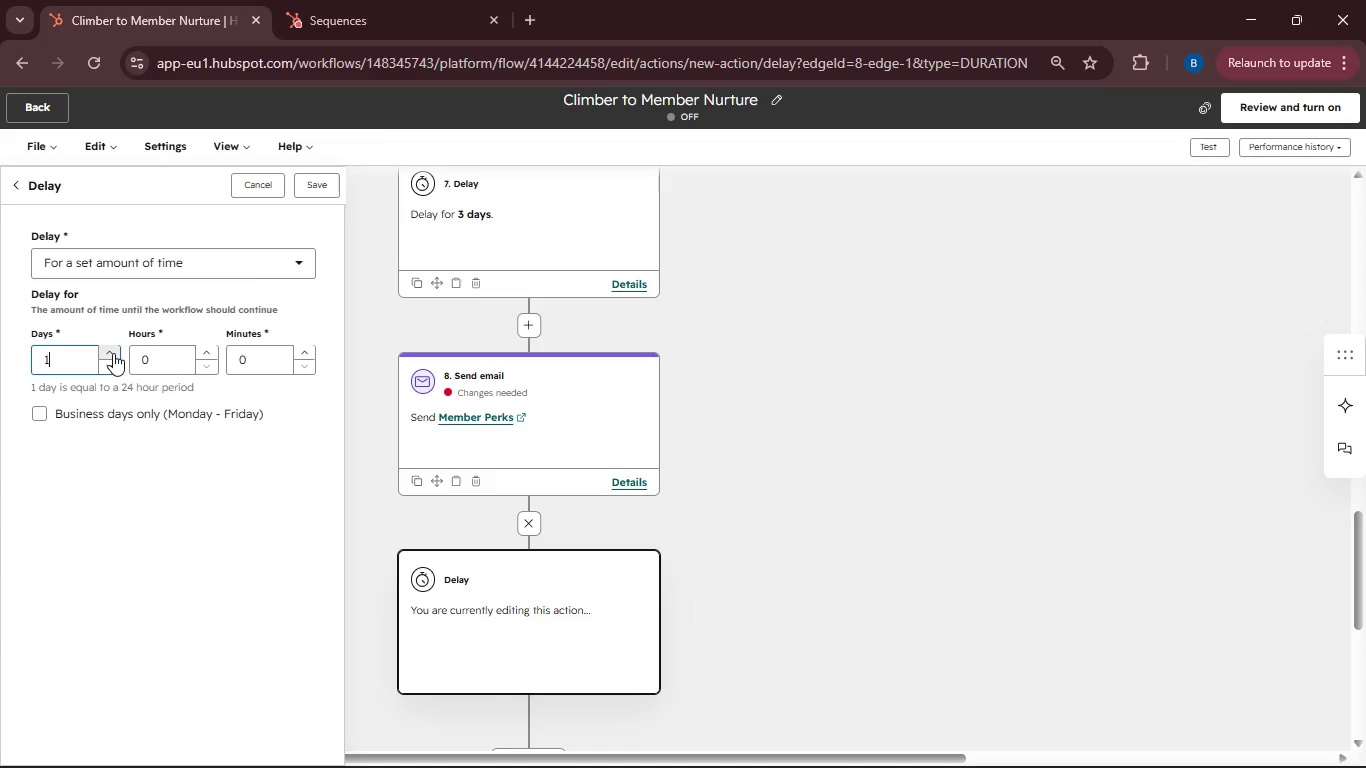 
triple_click([113, 353])
 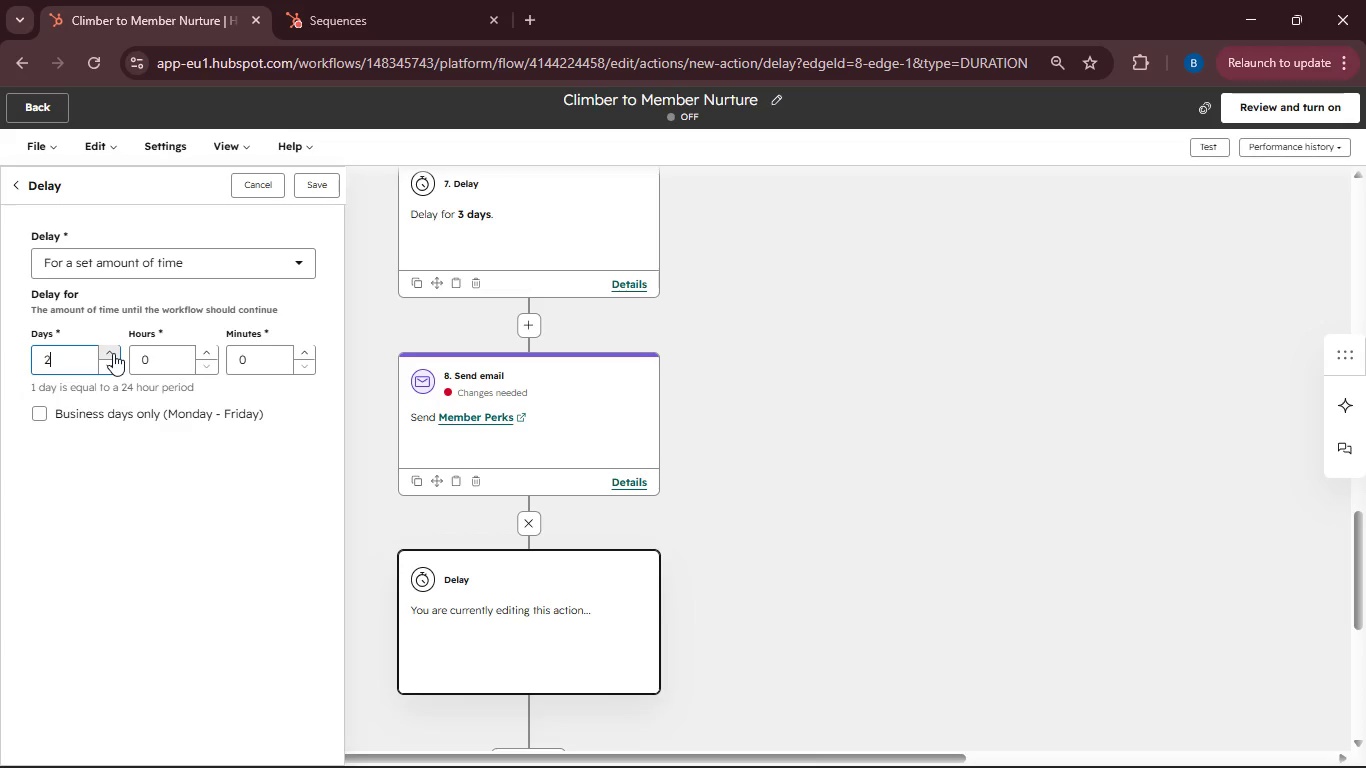 
double_click([113, 353])
 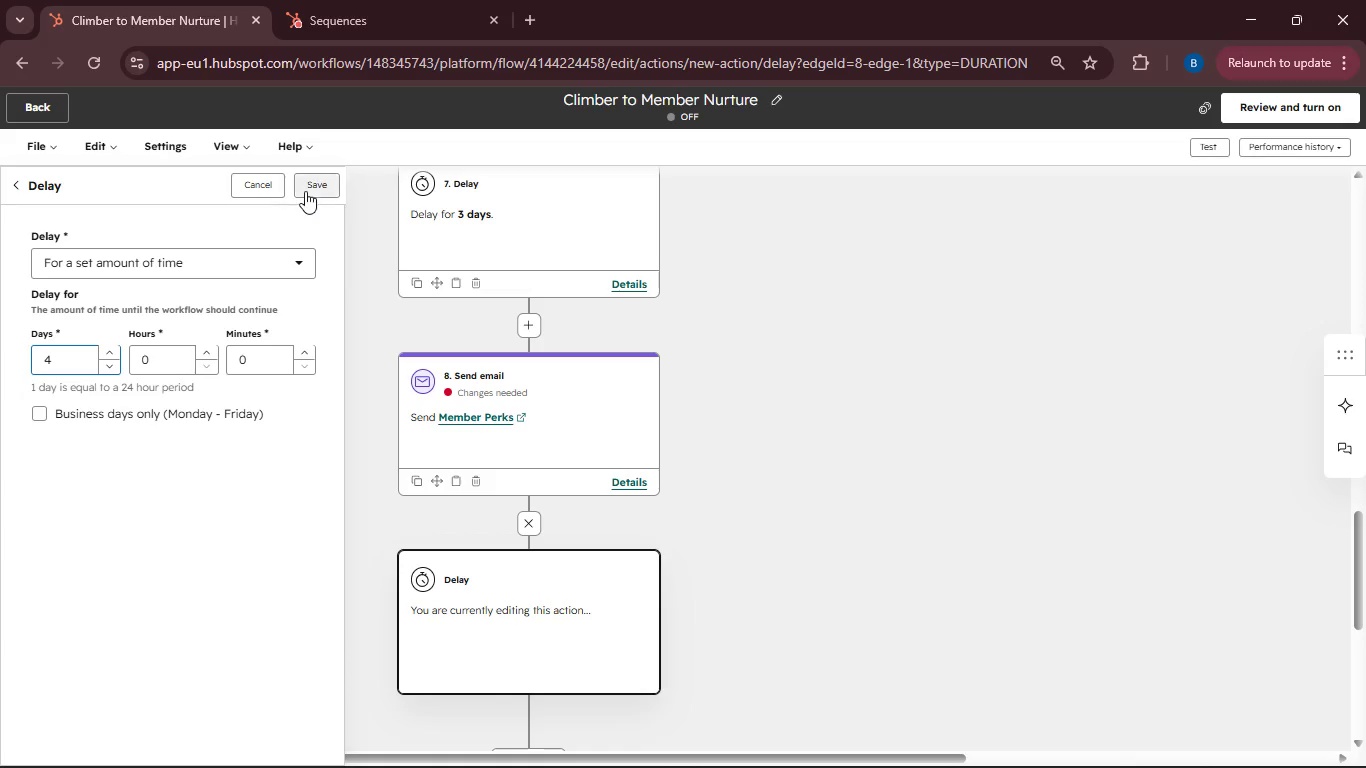 
left_click([305, 191])
 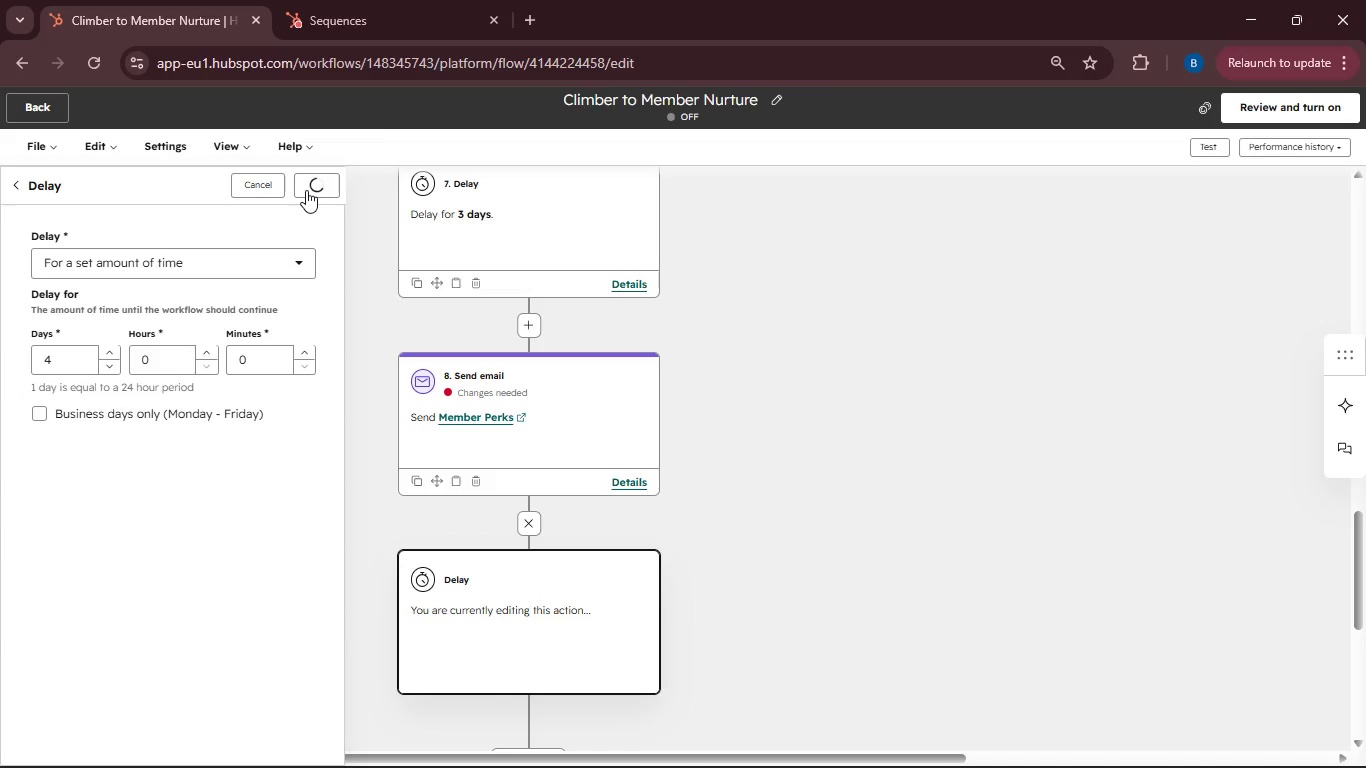 
scroll: coordinate [343, 273], scroll_direction: down, amount: 3.0
 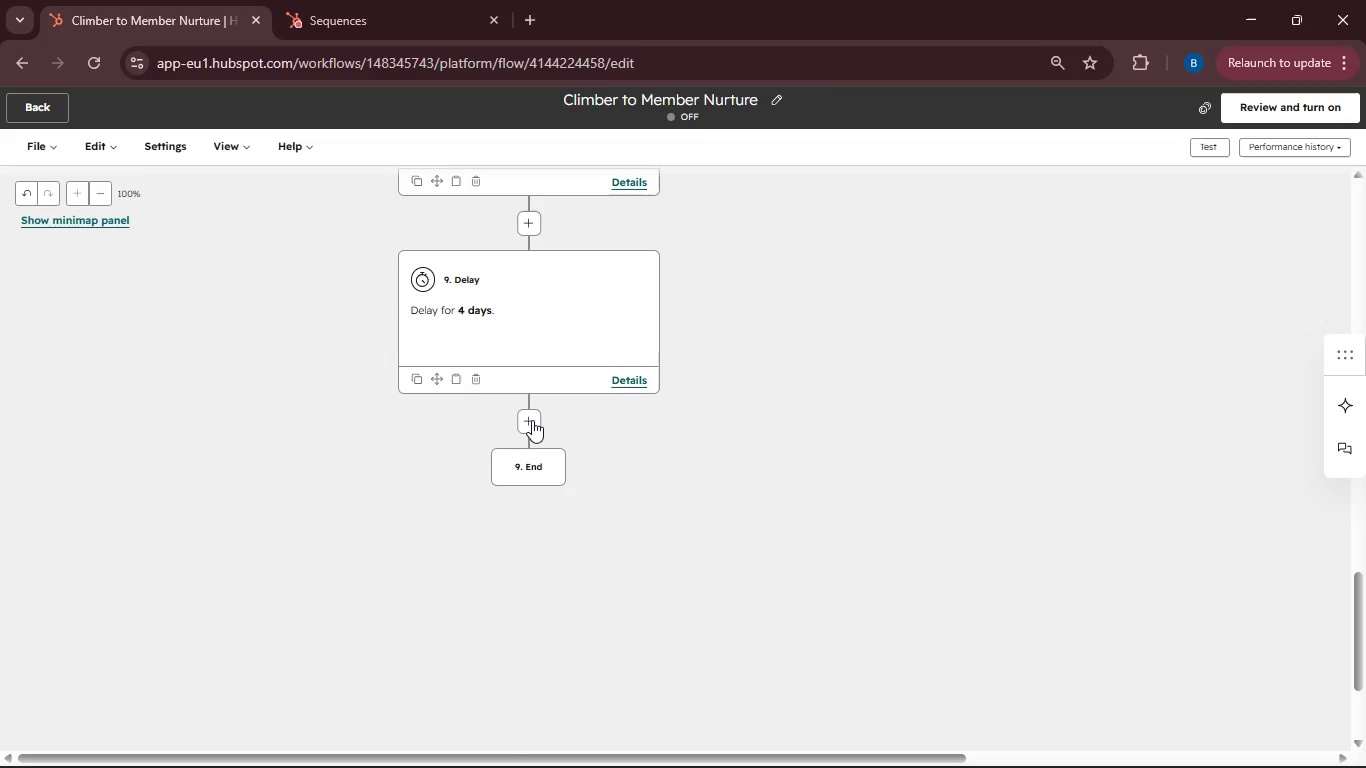 
left_click([532, 420])
 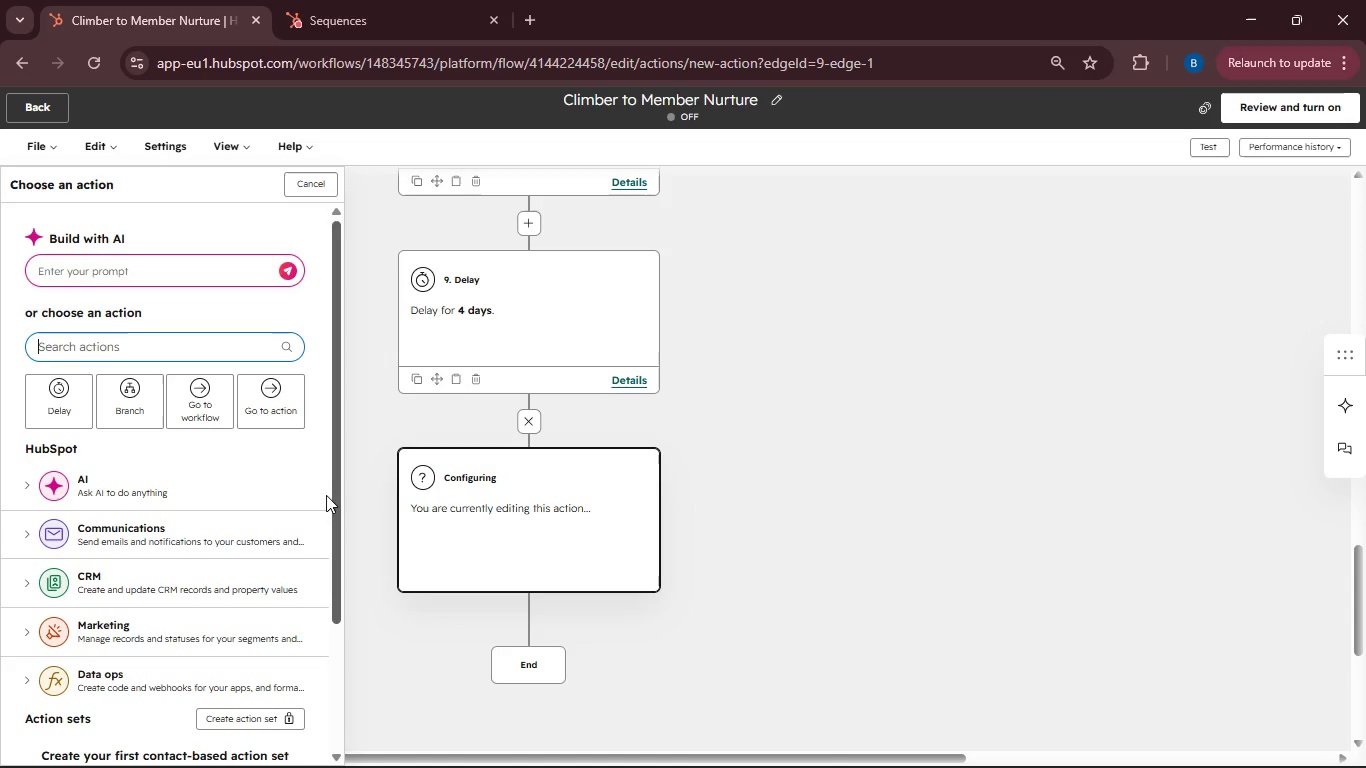 
left_click([252, 533])
 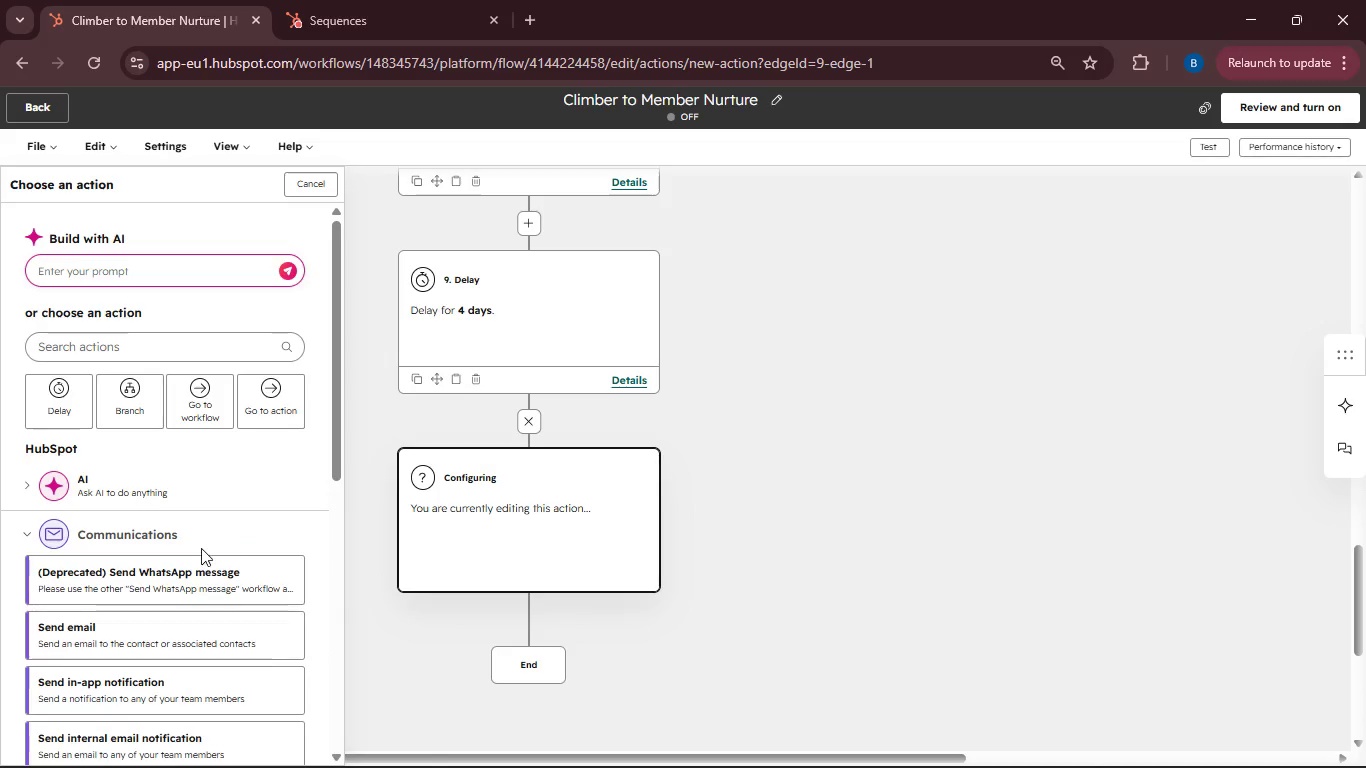 
scroll: coordinate [201, 548], scroll_direction: down, amount: 3.0
 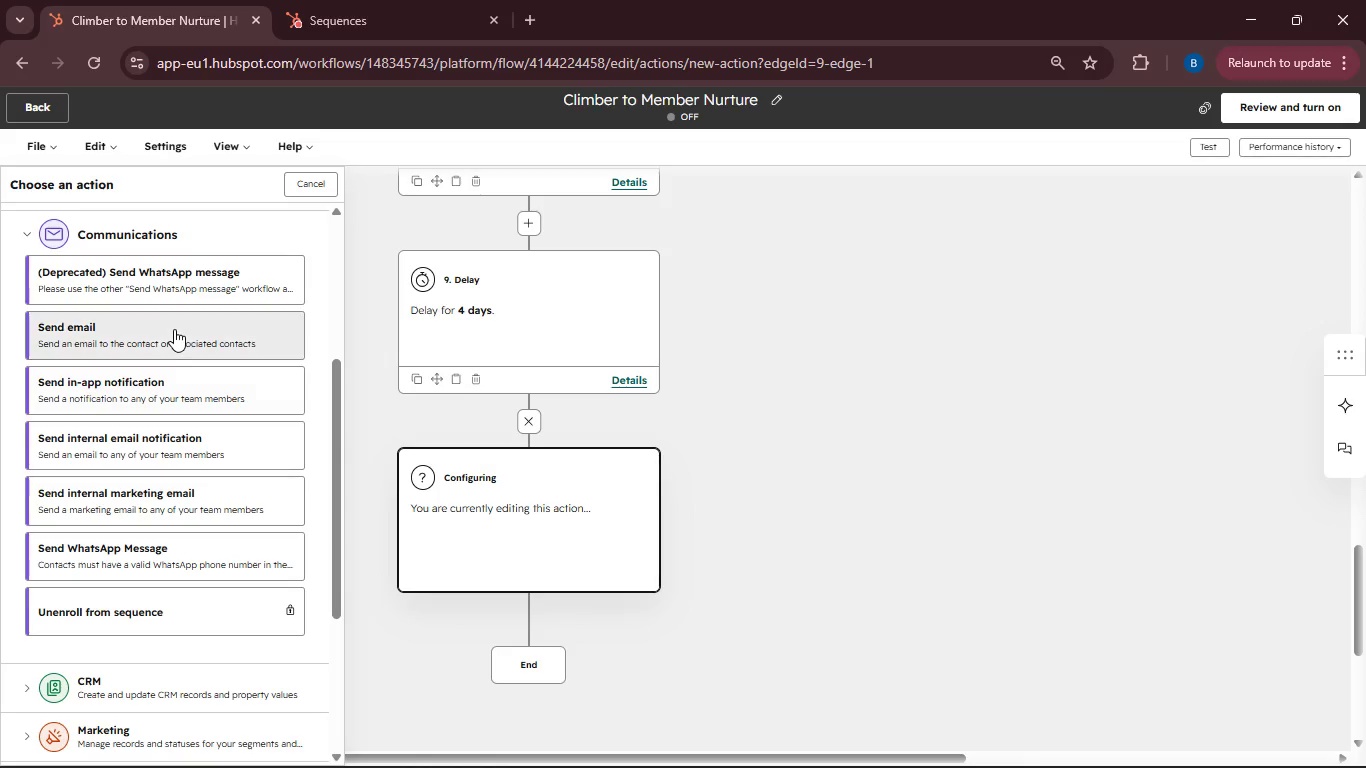 
left_click([174, 329])
 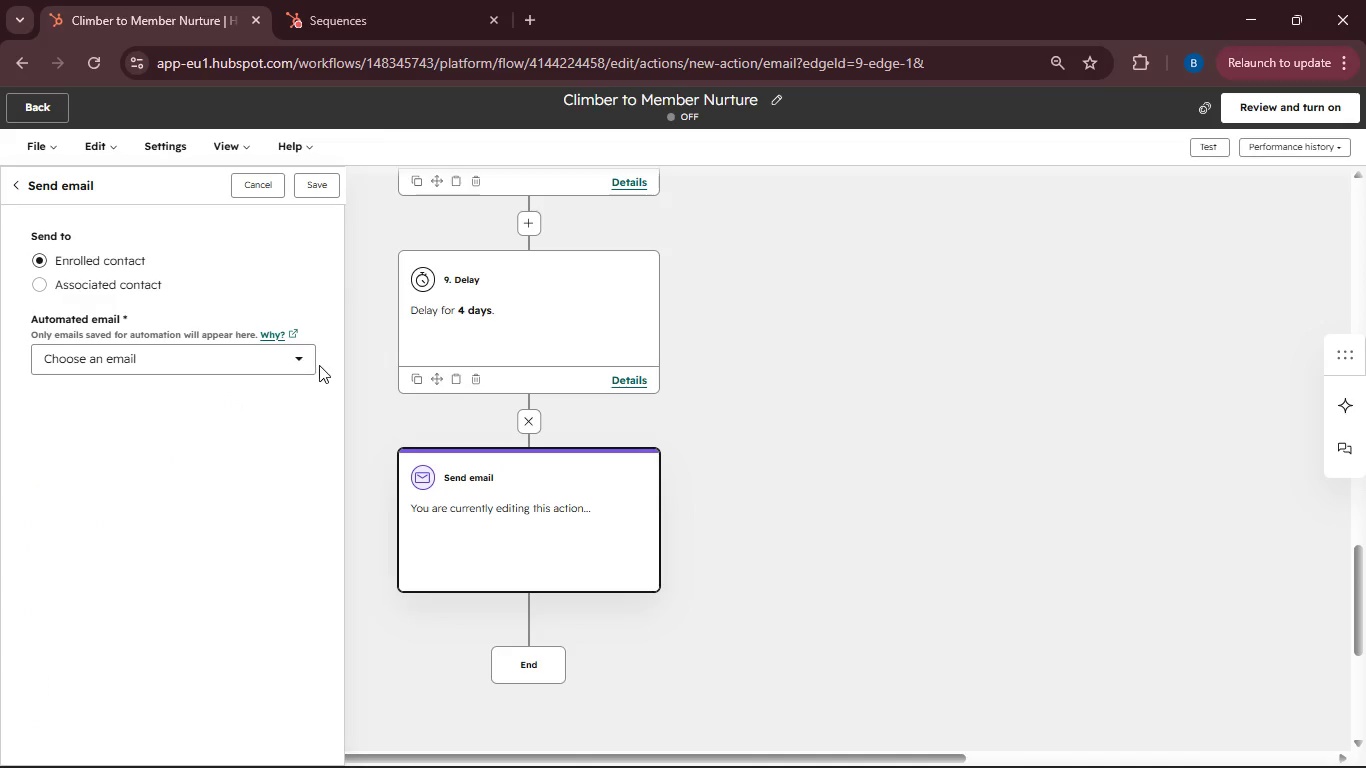 
left_click([302, 362])
 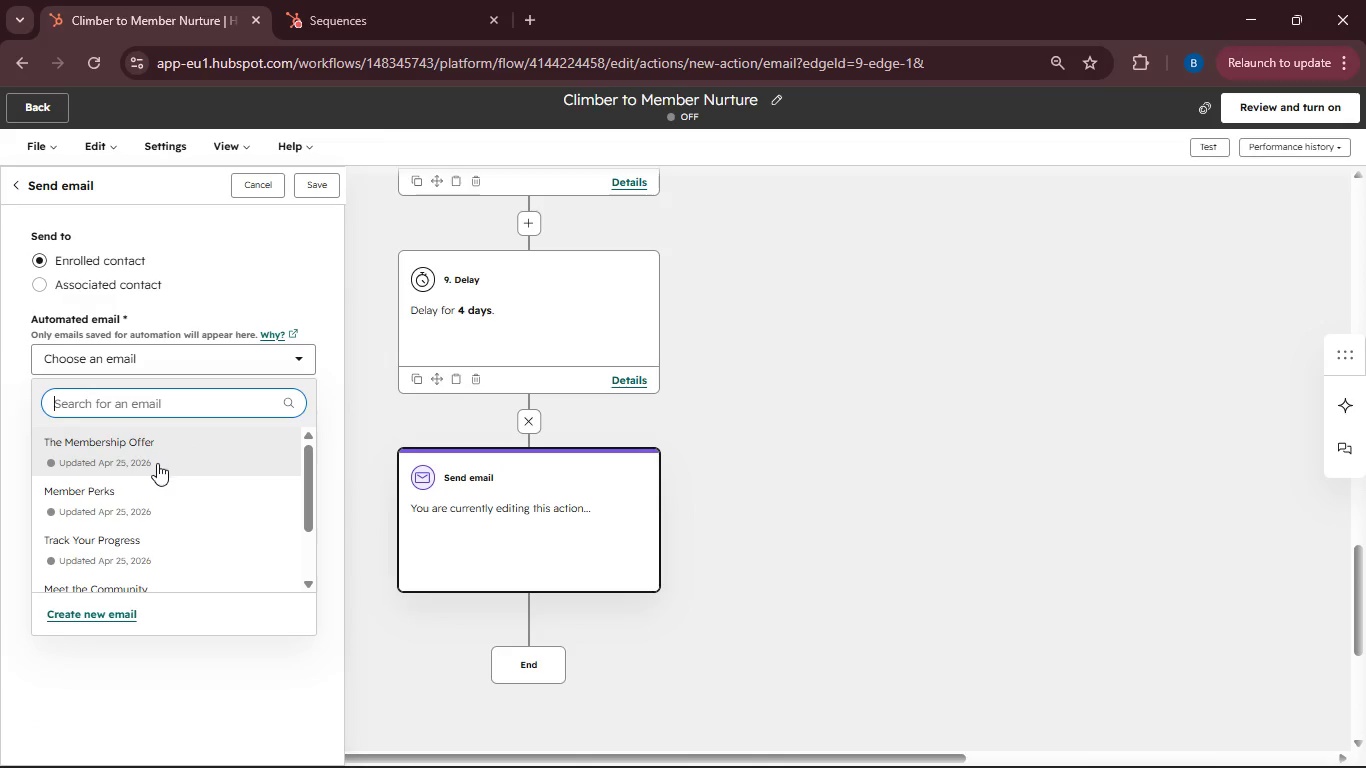 
mouse_move([134, 487])
 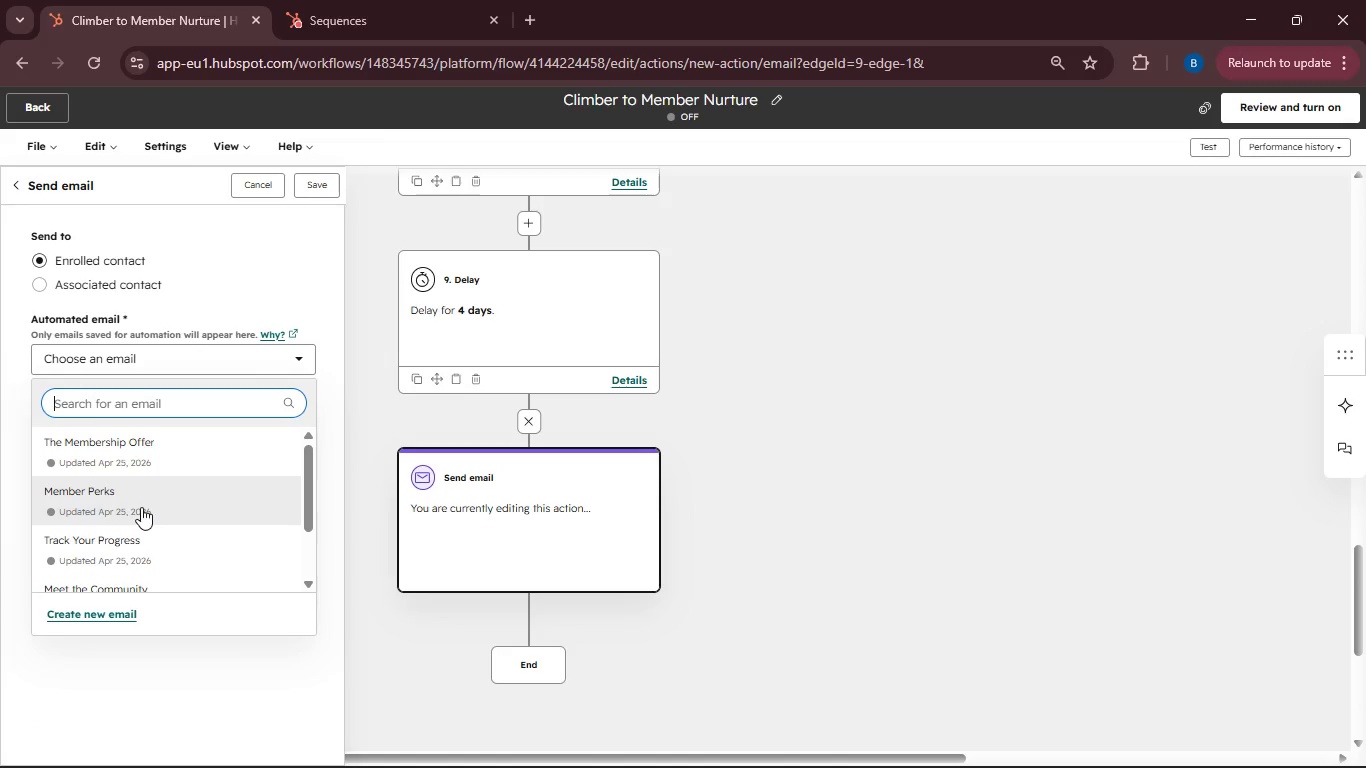 
scroll: coordinate [141, 507], scroll_direction: up, amount: 2.0
 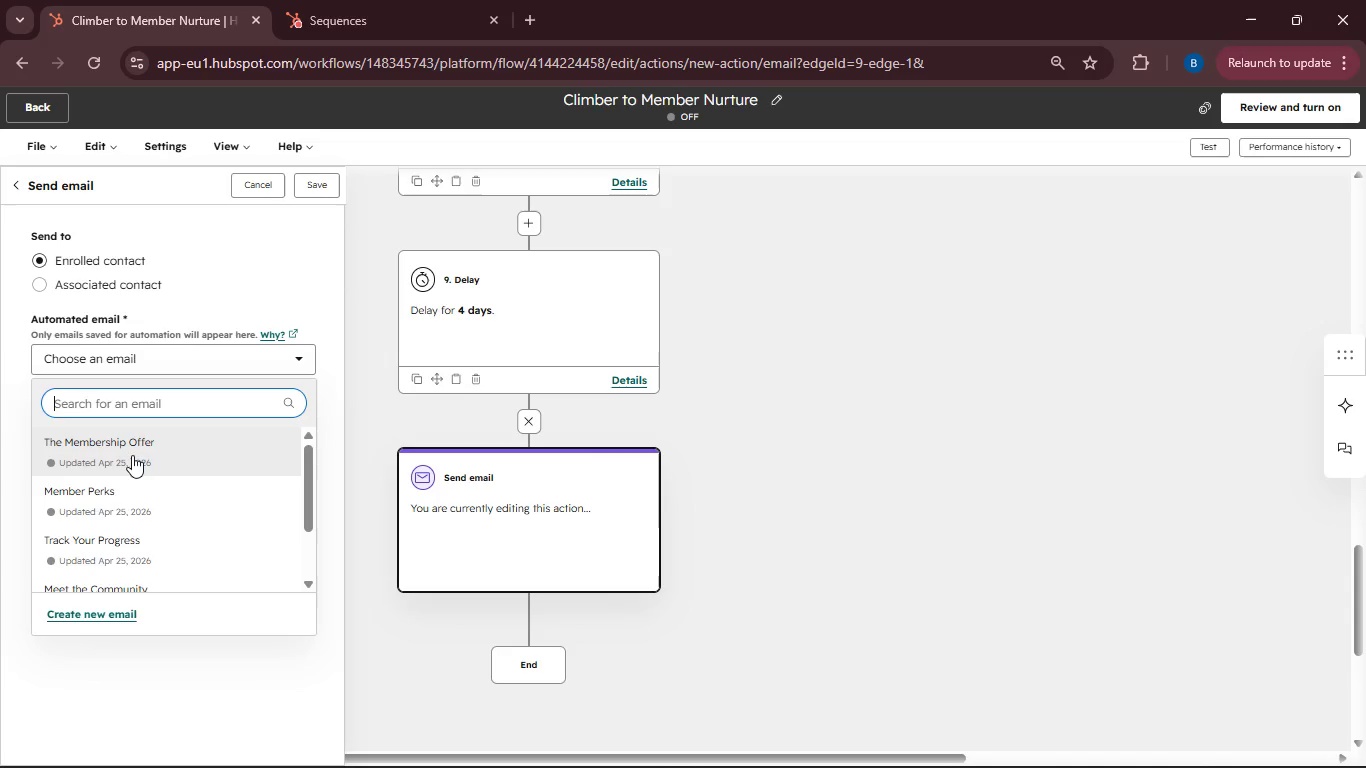 
left_click([132, 455])
 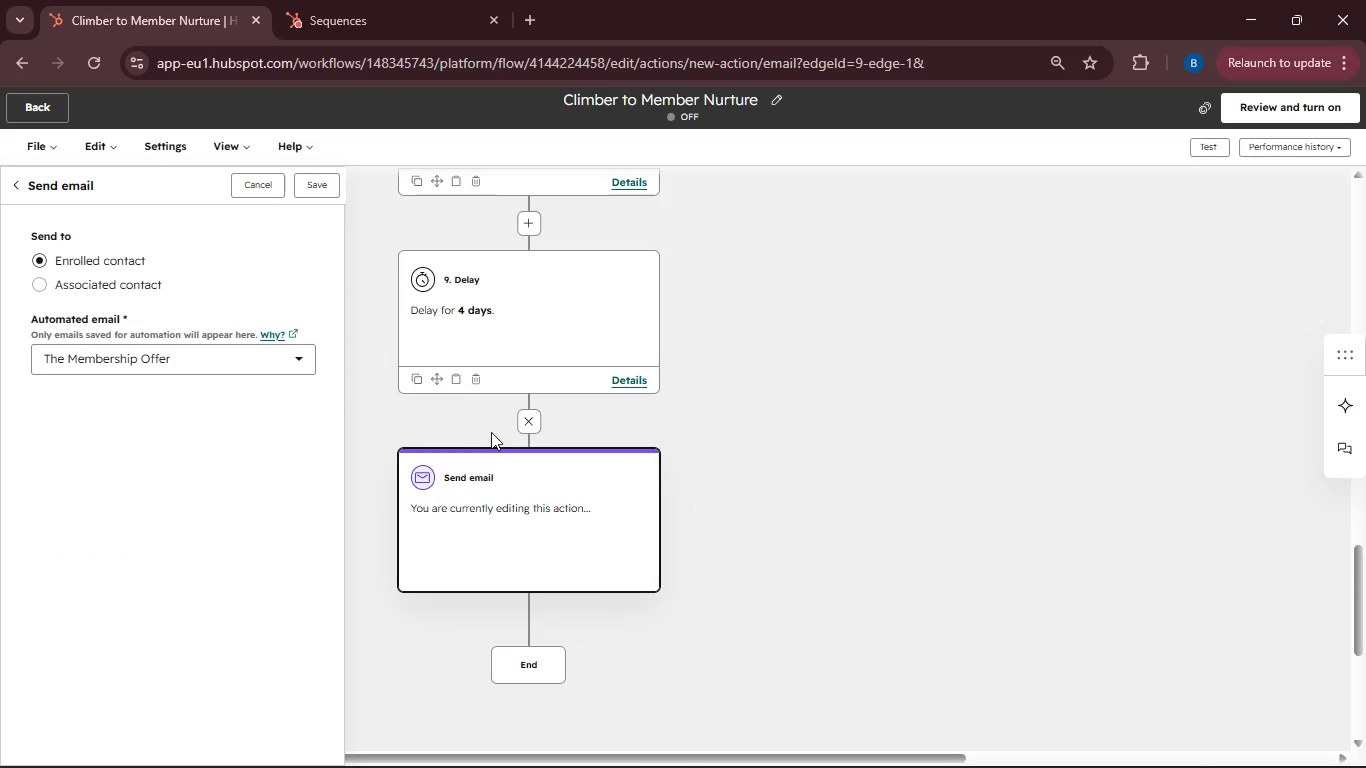 
scroll: coordinate [491, 432], scroll_direction: up, amount: 2.0
 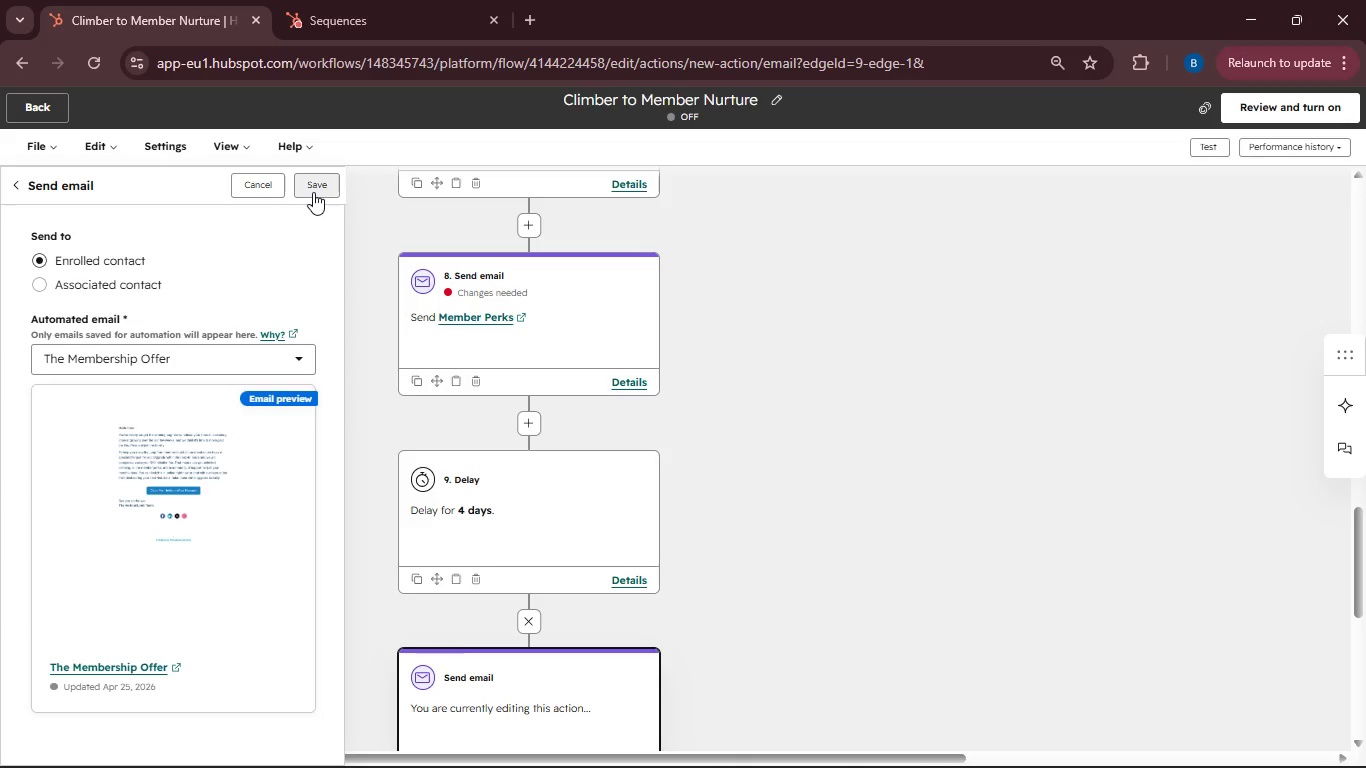 
left_click([313, 192])
 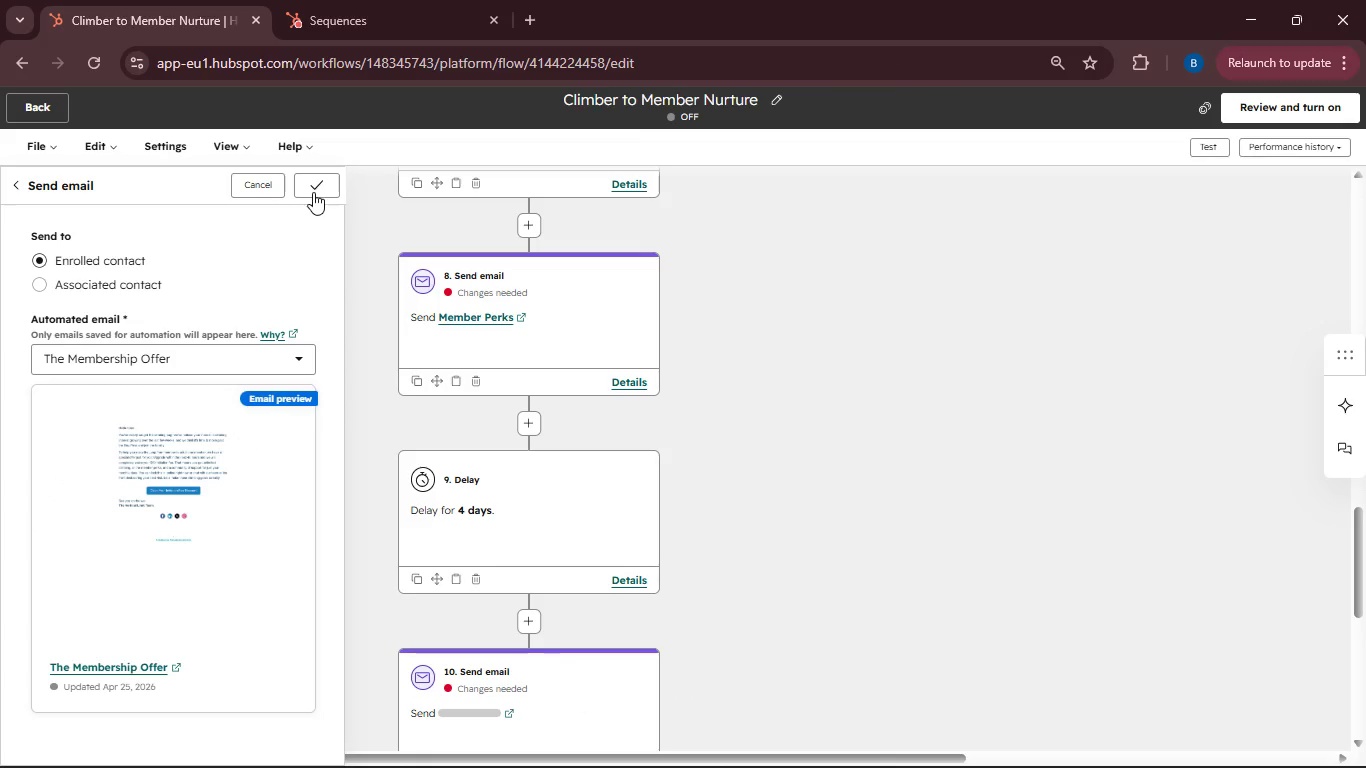 
wait(7.06)
 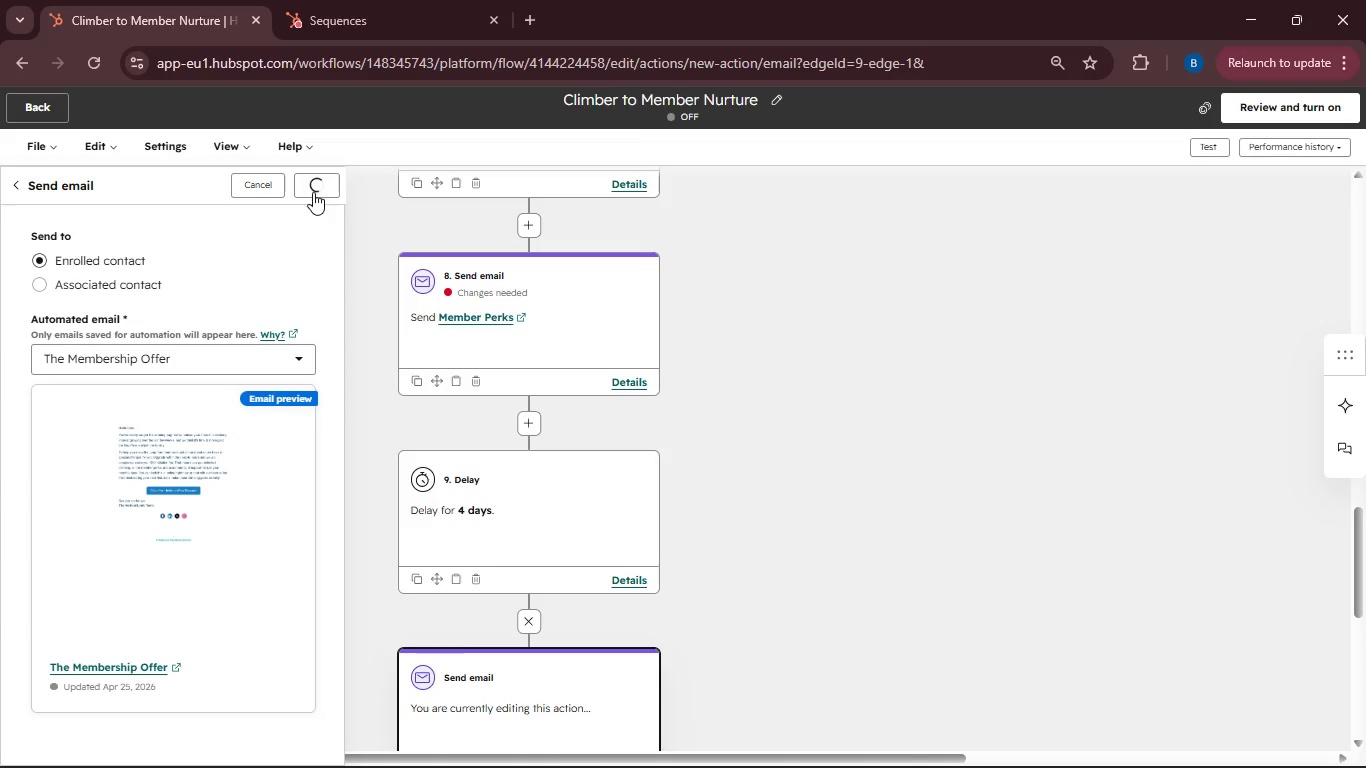 
scroll: coordinate [314, 201], scroll_direction: down, amount: 4.0
 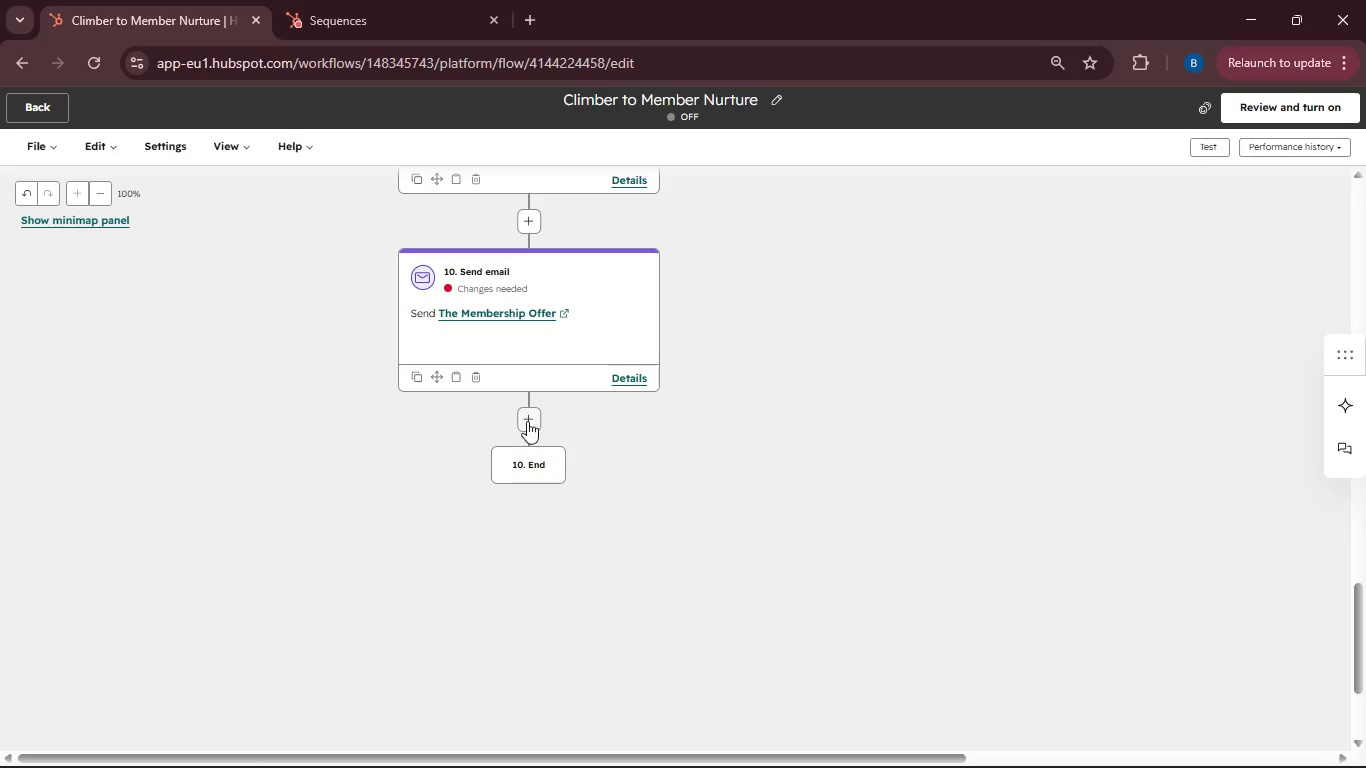 
left_click([527, 421])
 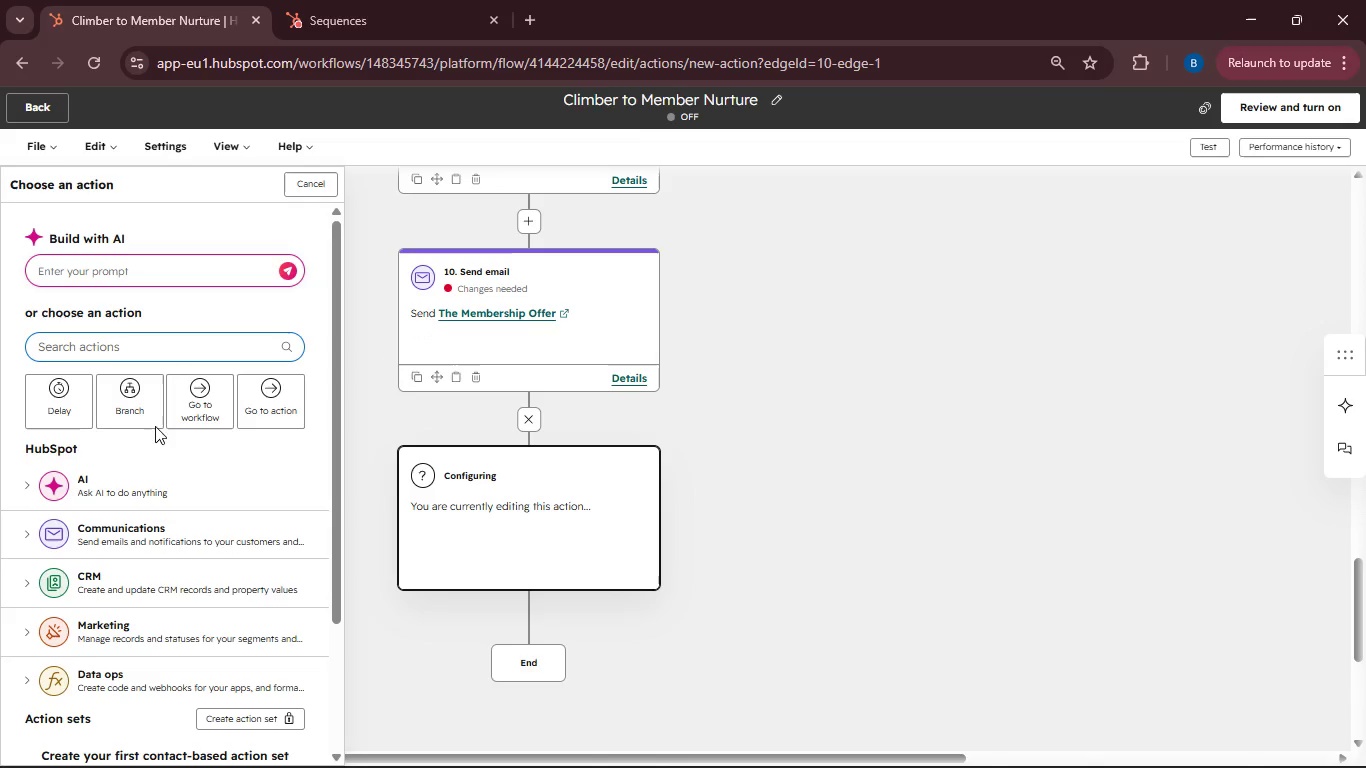 
left_click([139, 407])
 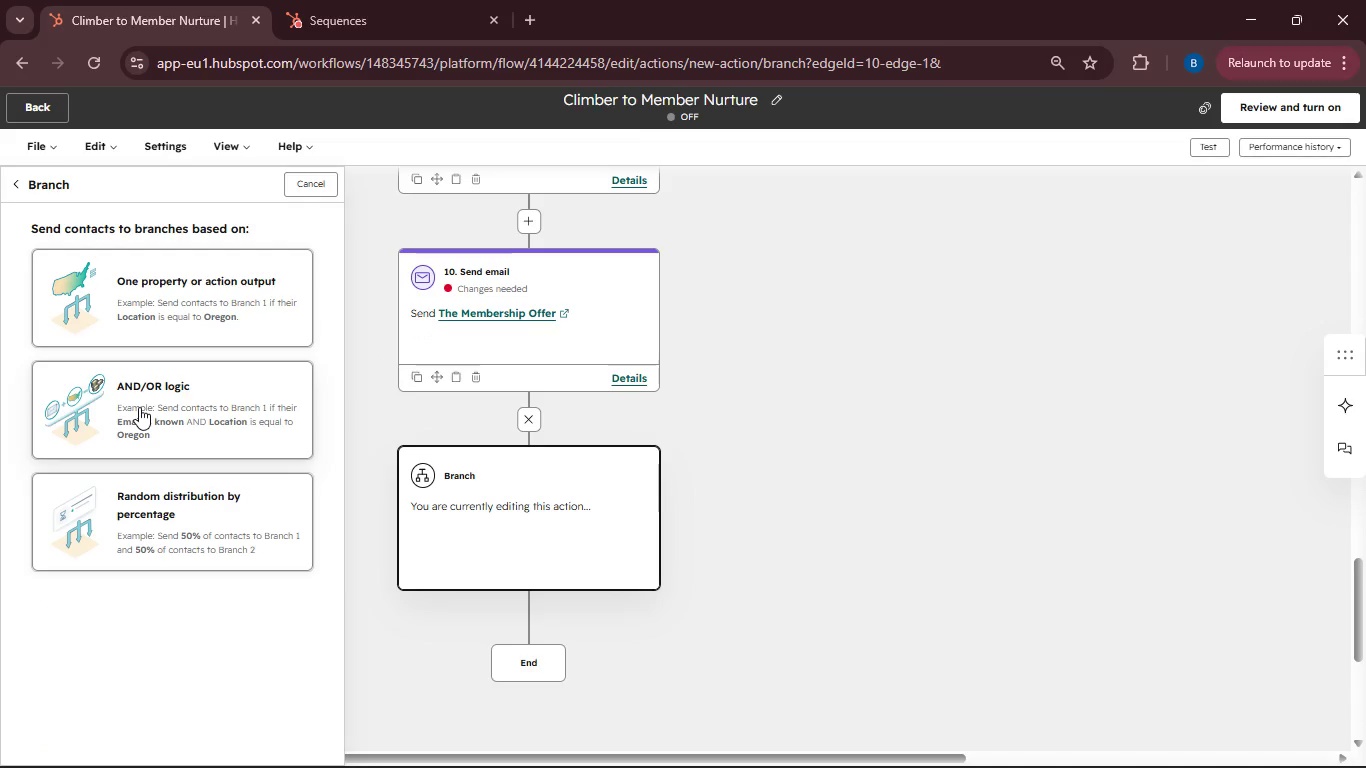 
left_click([139, 407])
 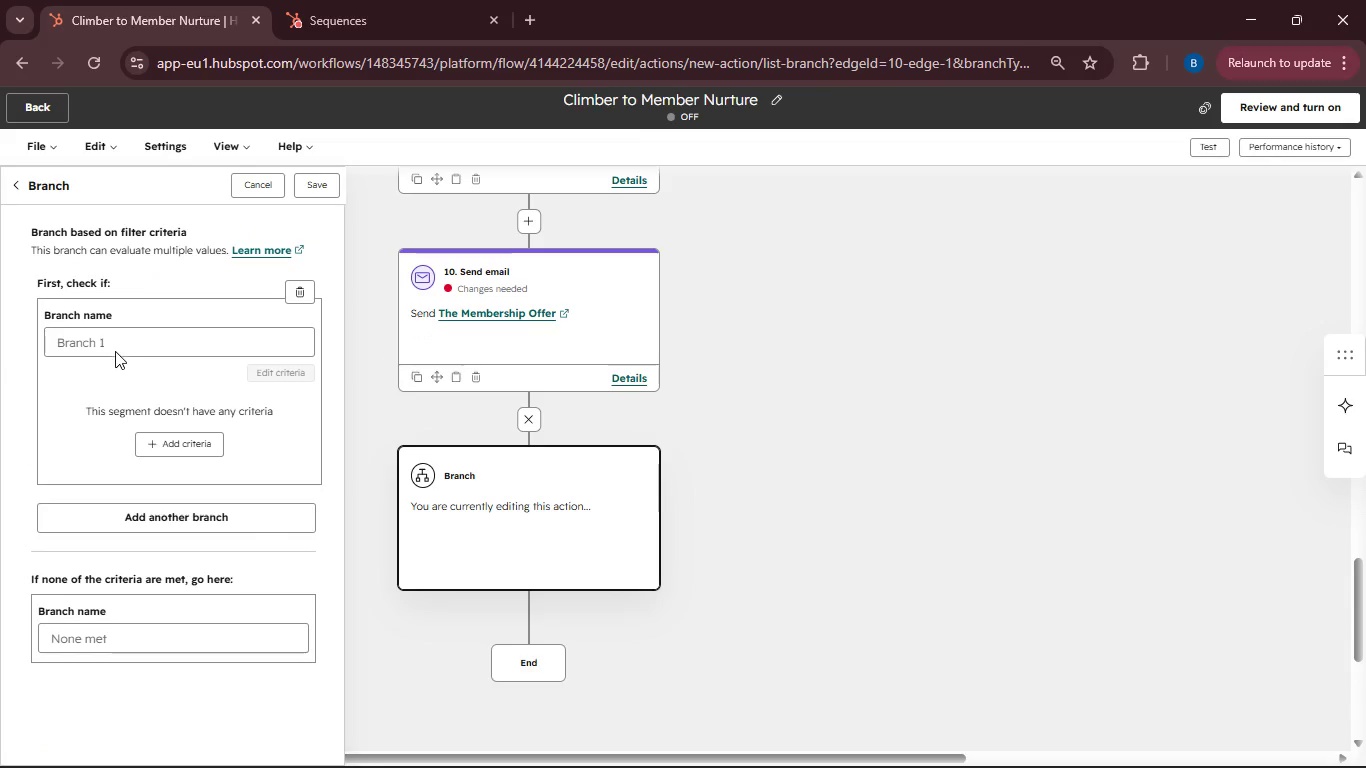 
left_click([112, 347])
 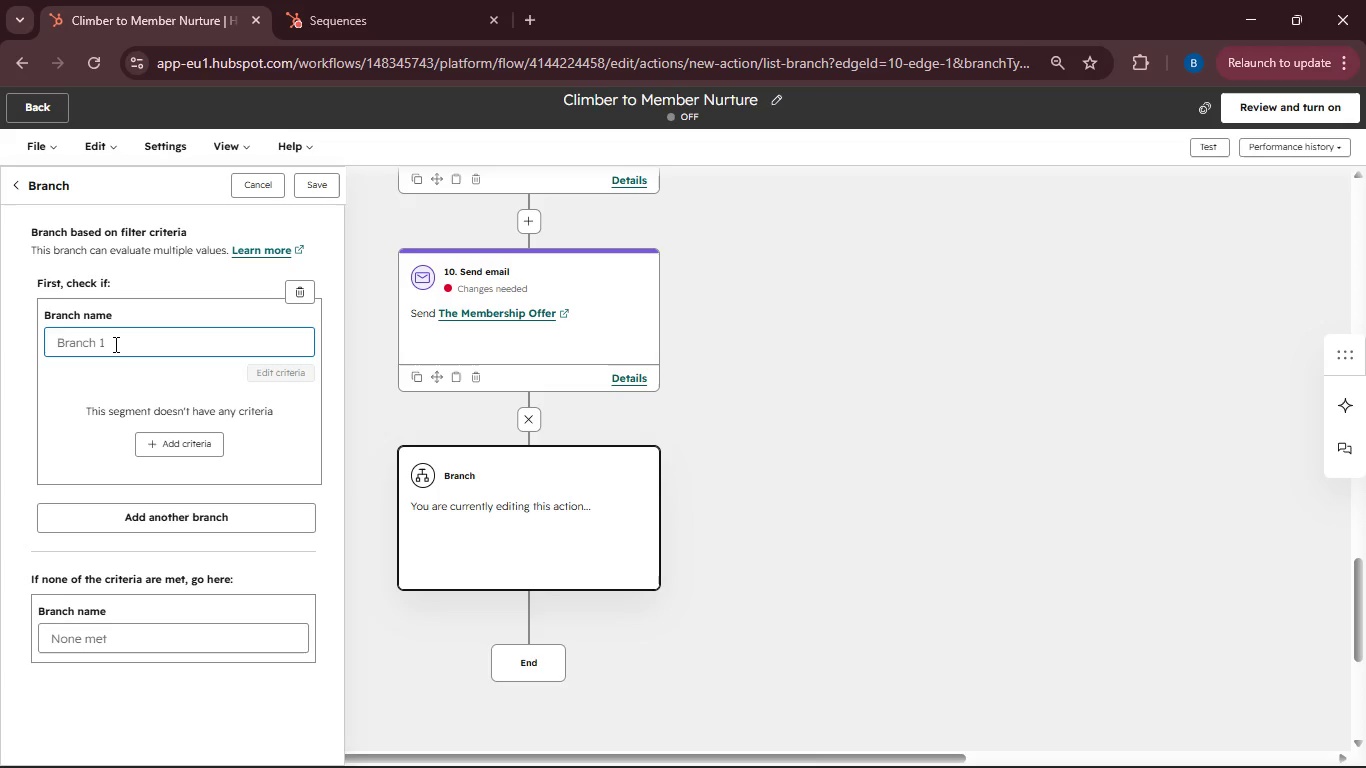 
type(If )
key(Backspace)
key(Backspace)
key(Backspace)
key(Backspace)
type(Booked)
 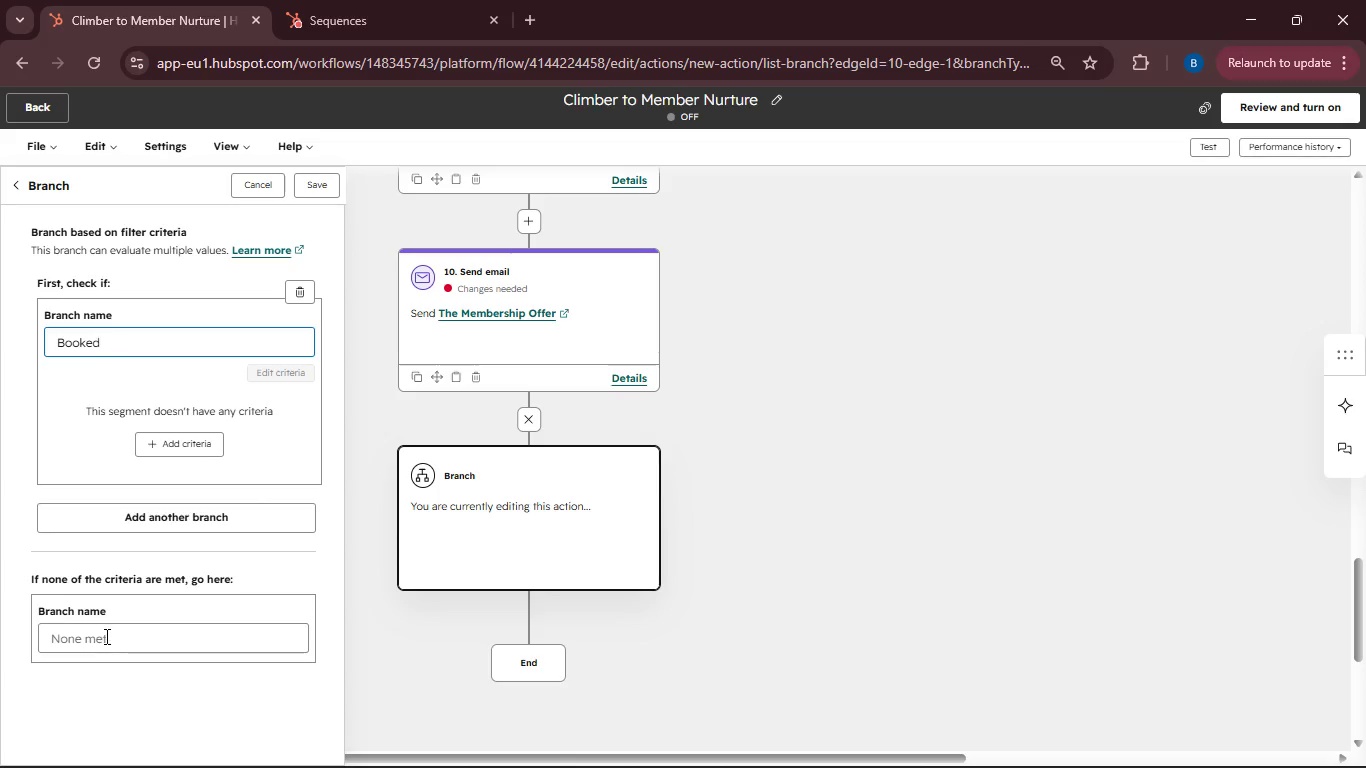 
left_click([105, 636])
 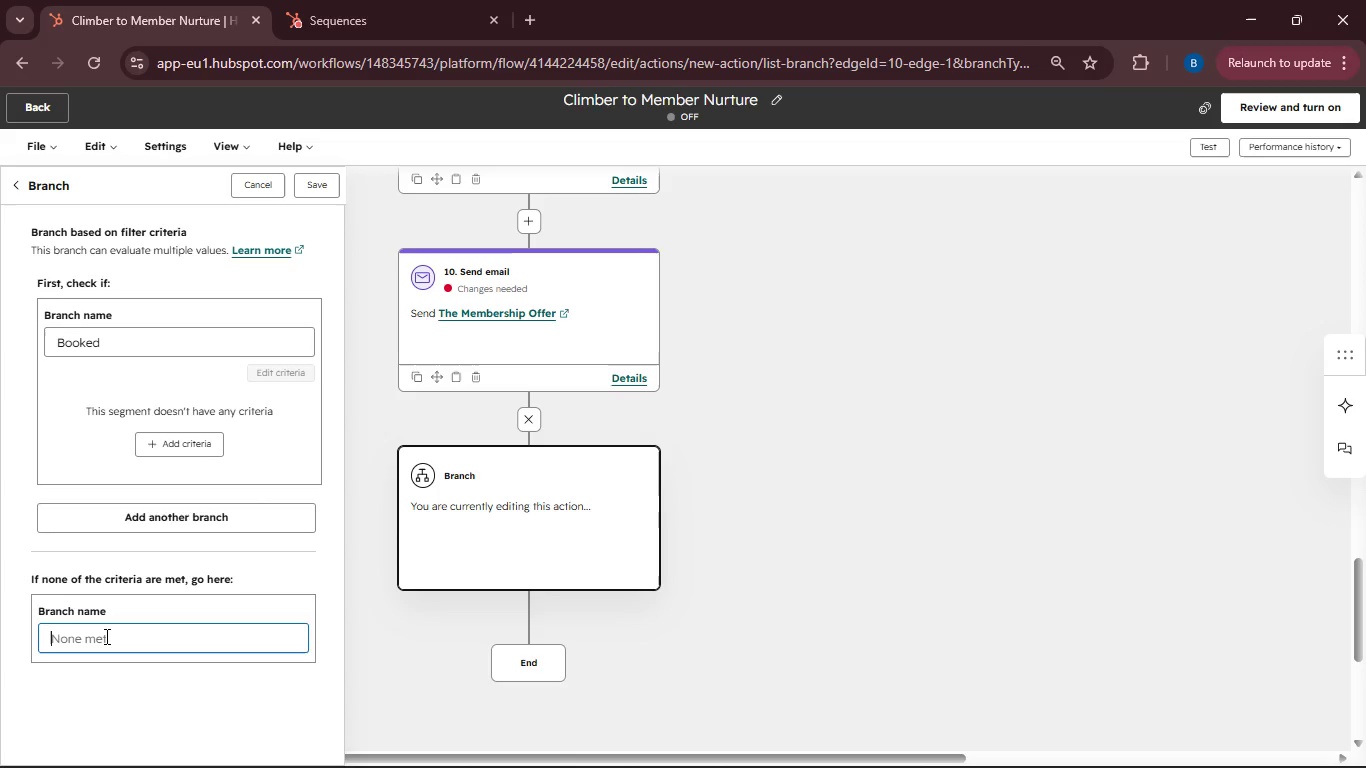 
type(Not Booked)
 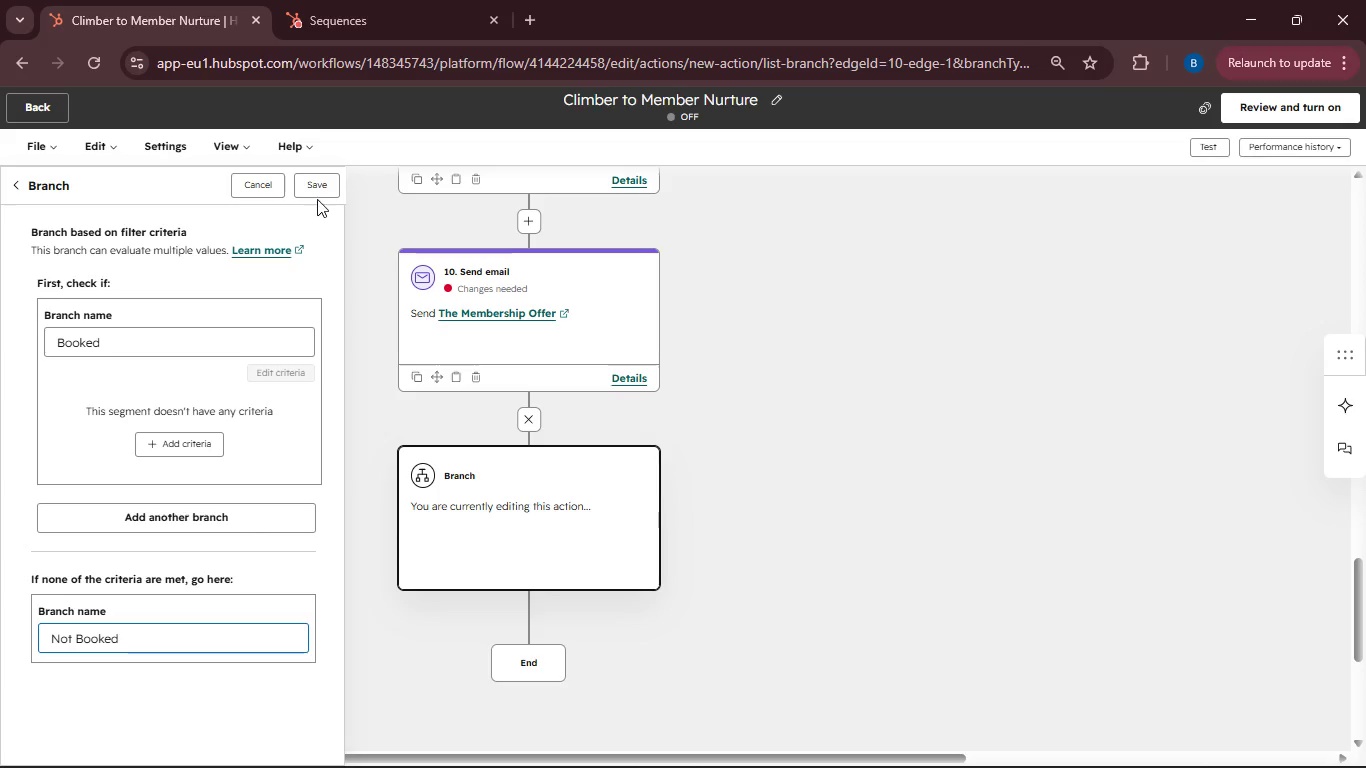 
left_click([312, 182])
 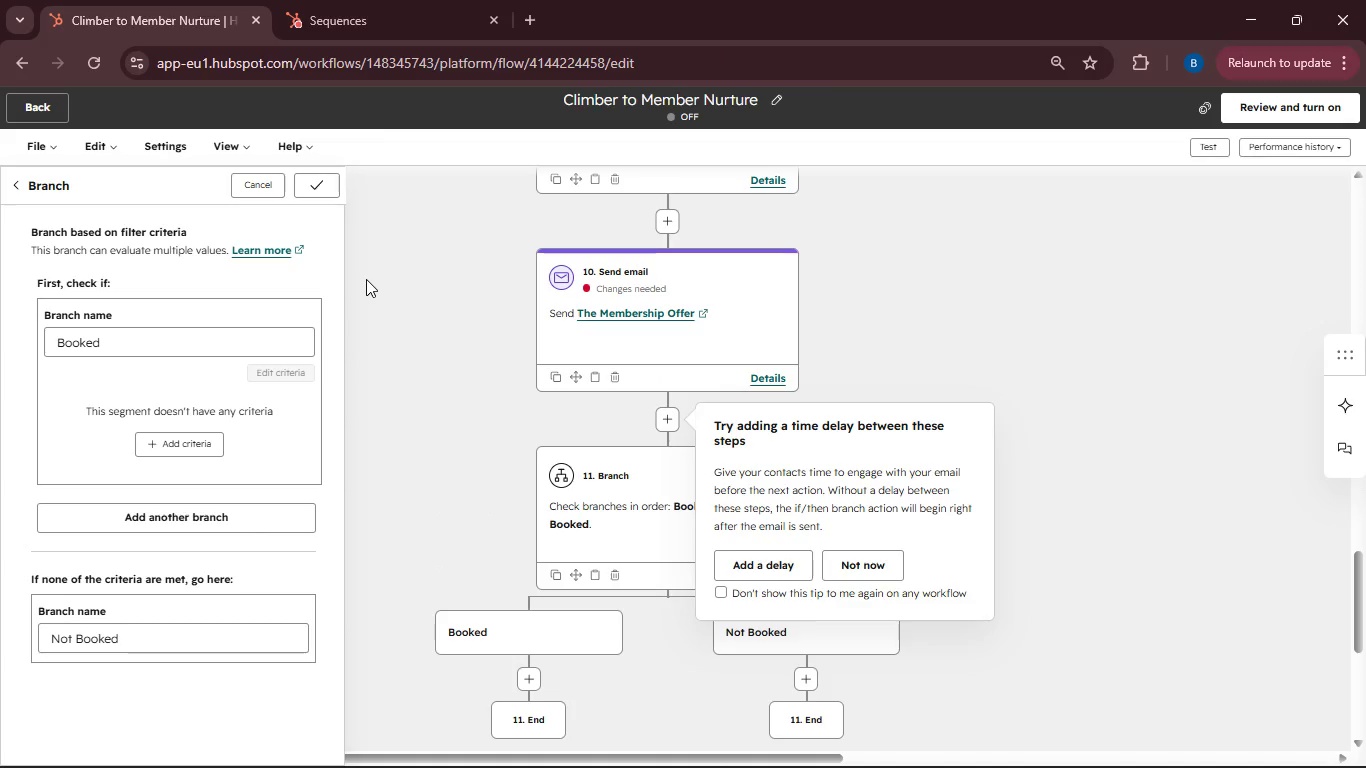 
left_click([737, 565])
 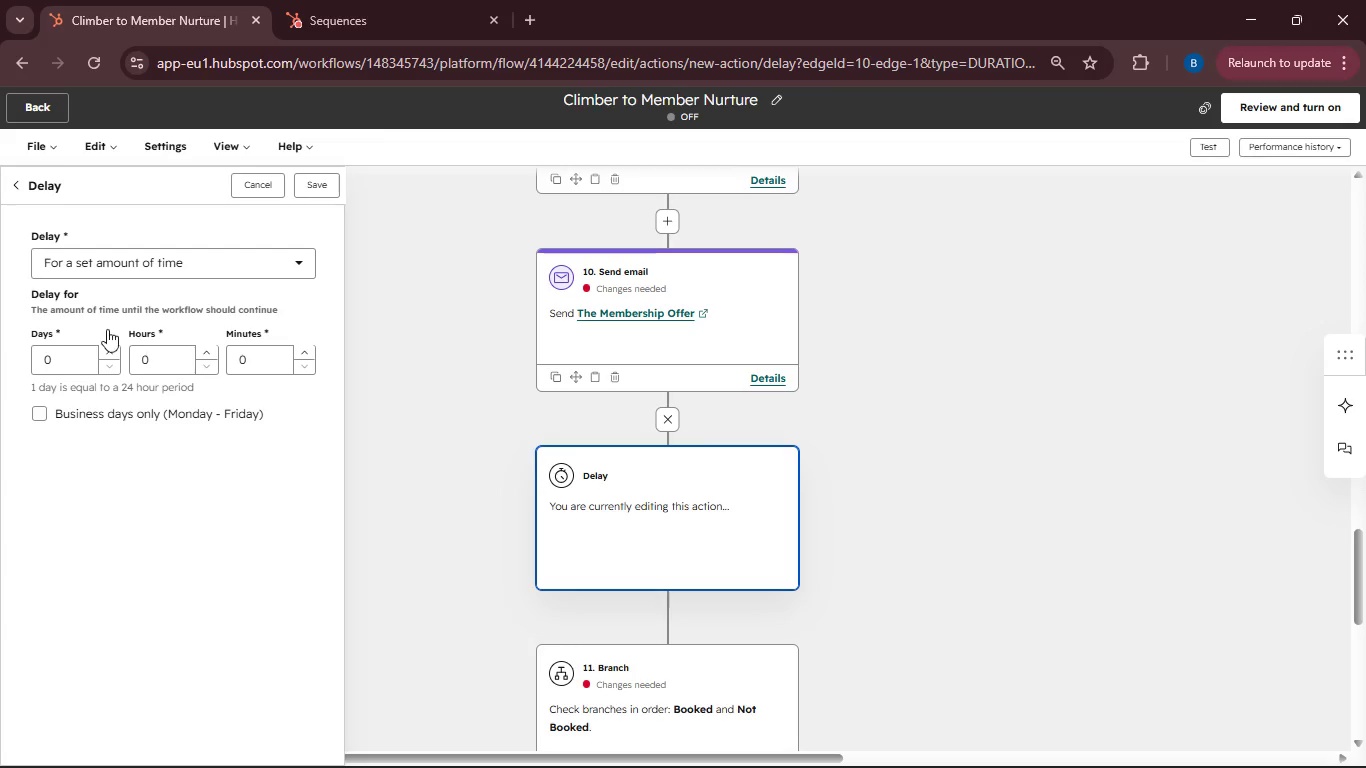 
left_click([108, 347])
 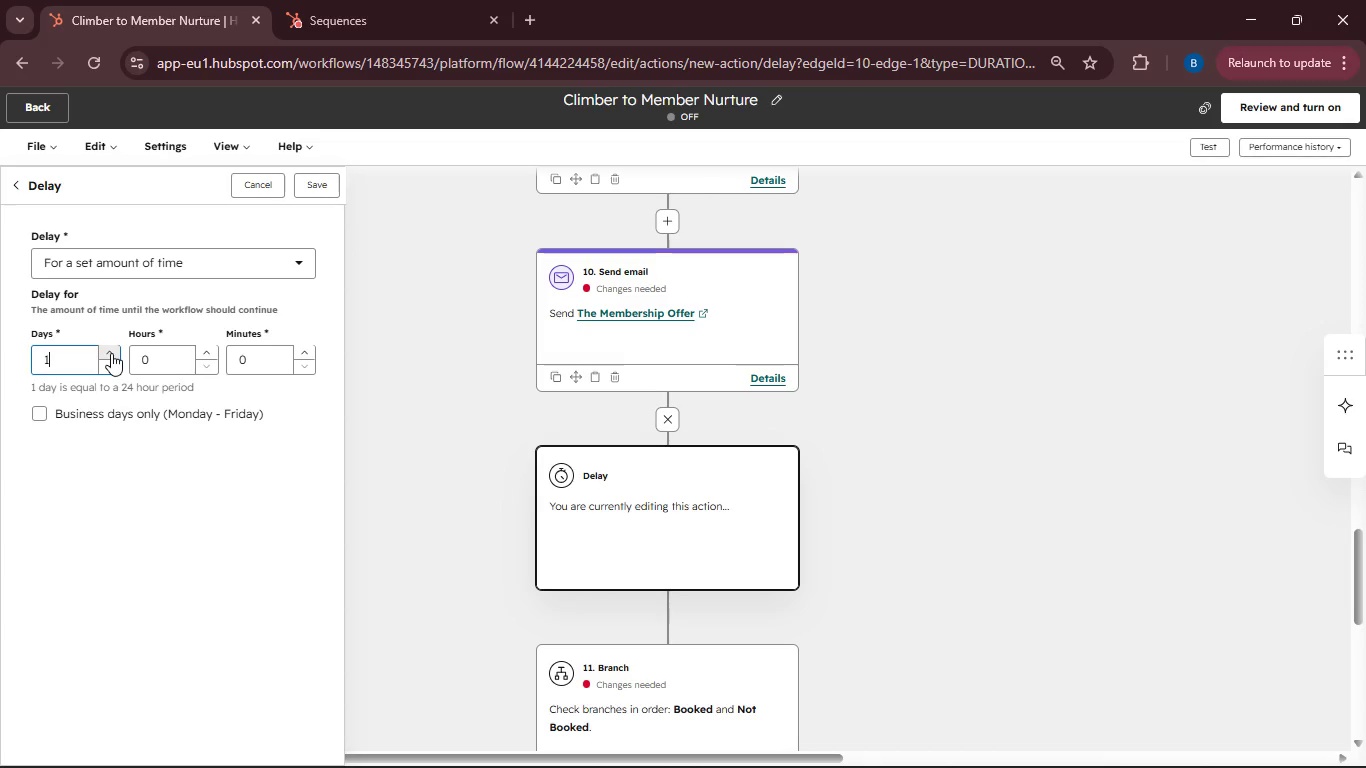 
double_click([111, 353])
 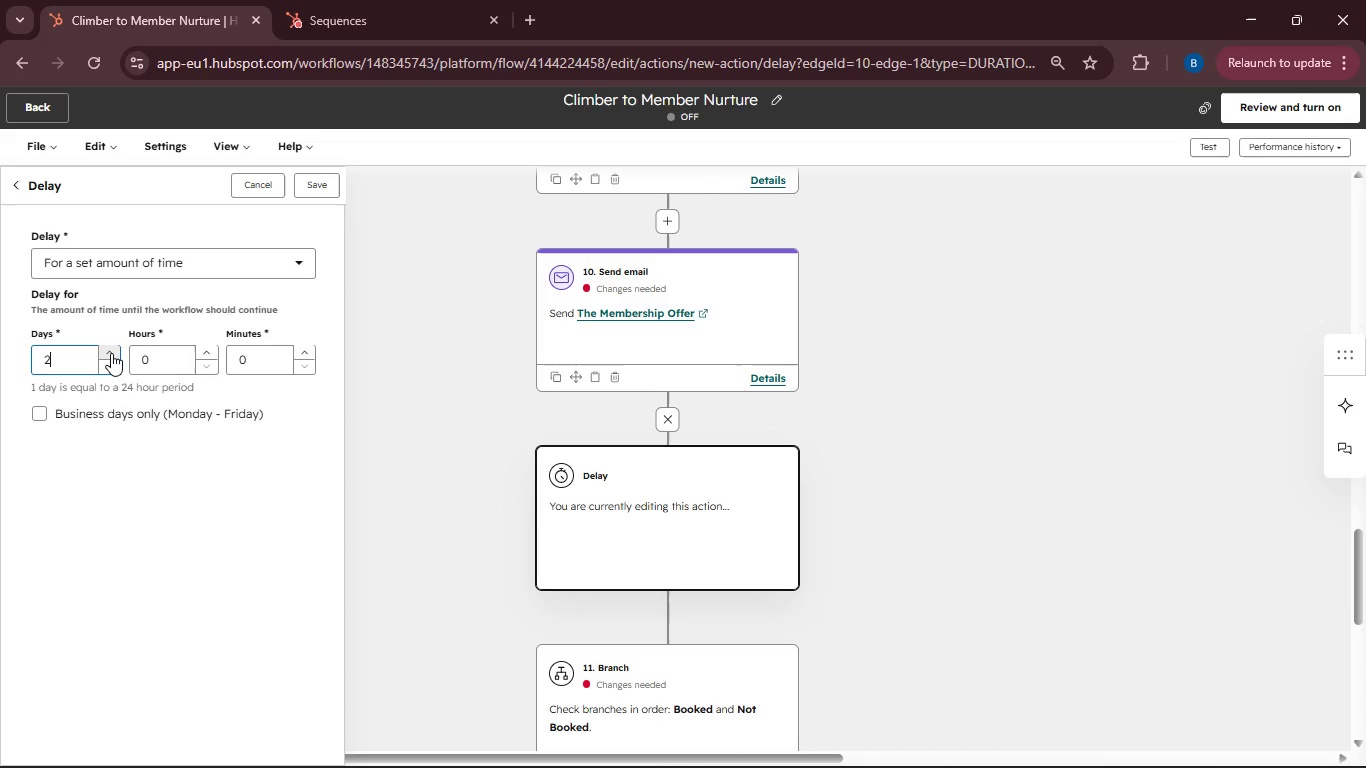 
triple_click([111, 353])
 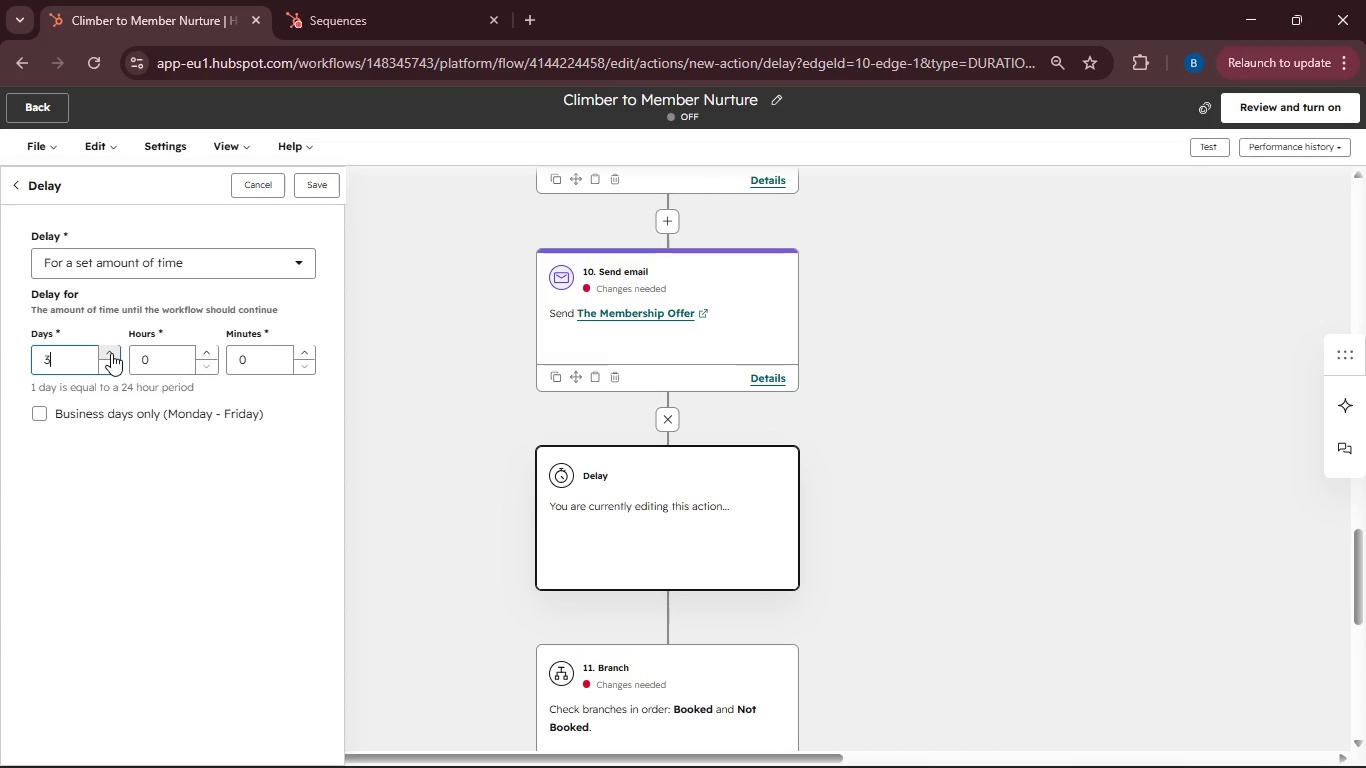 
triple_click([111, 353])
 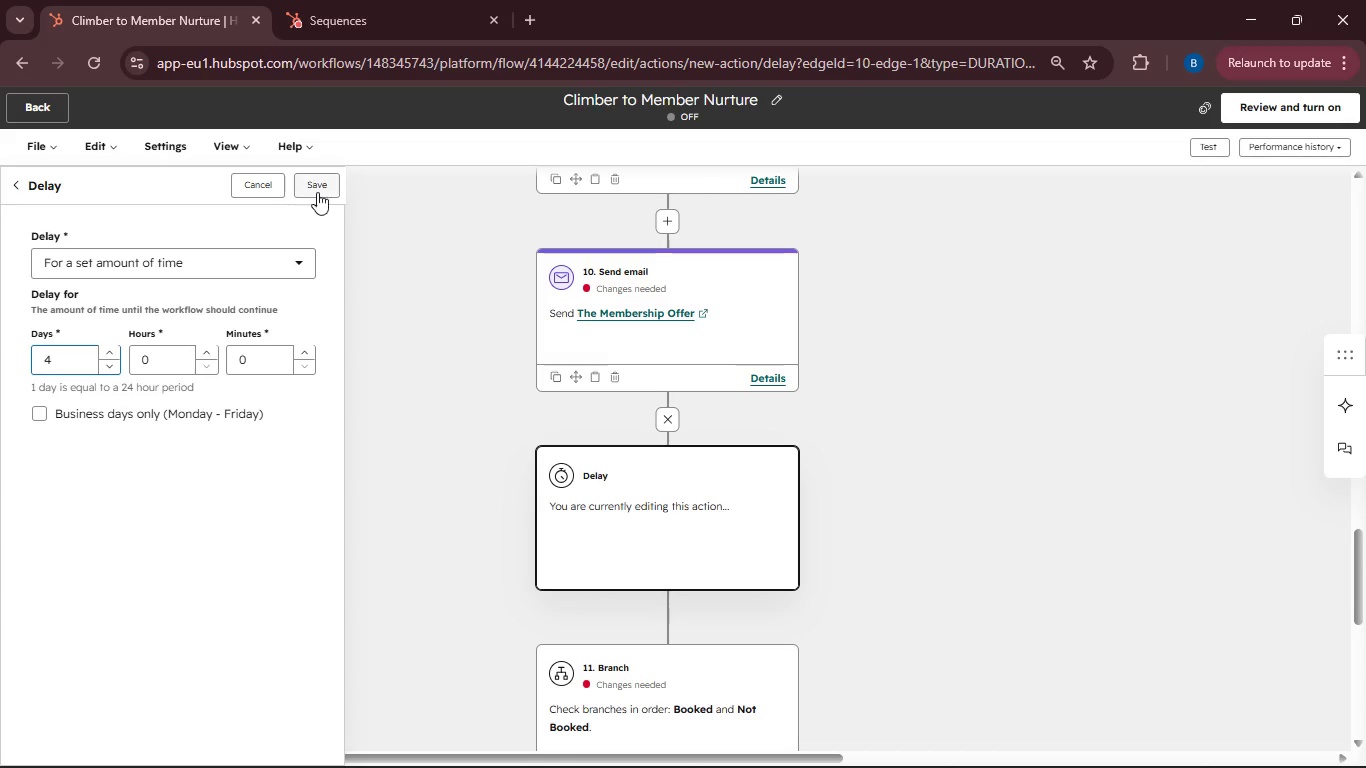 
left_click([318, 191])
 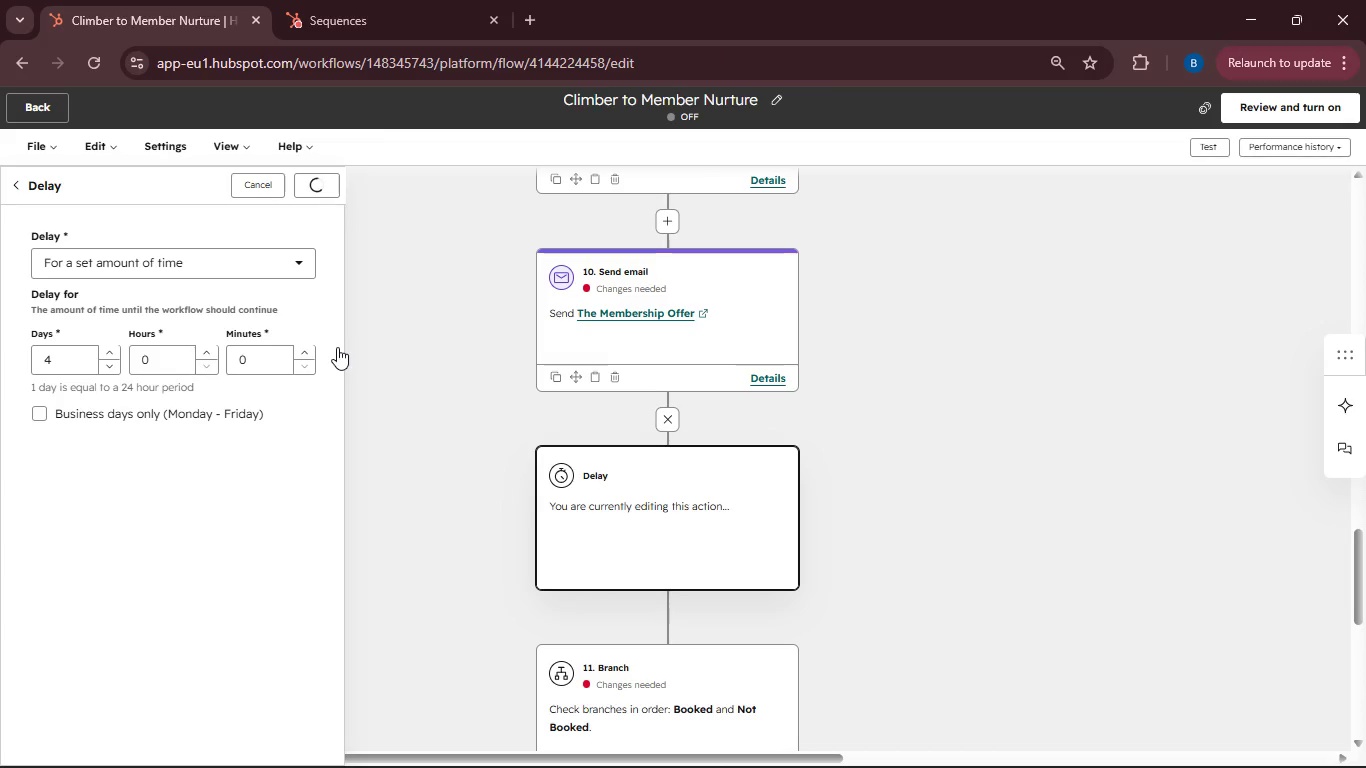 
scroll: coordinate [361, 385], scroll_direction: down, amount: 4.0
 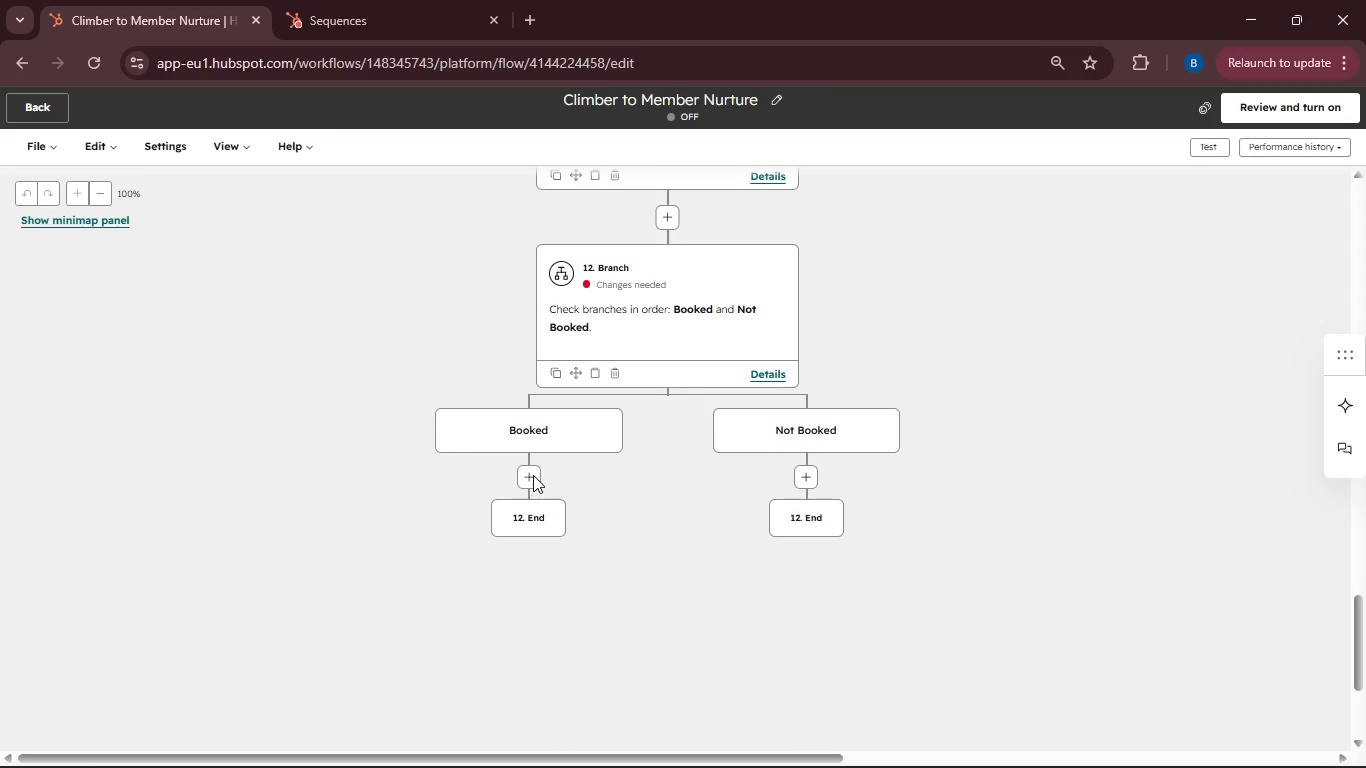 
left_click([533, 475])
 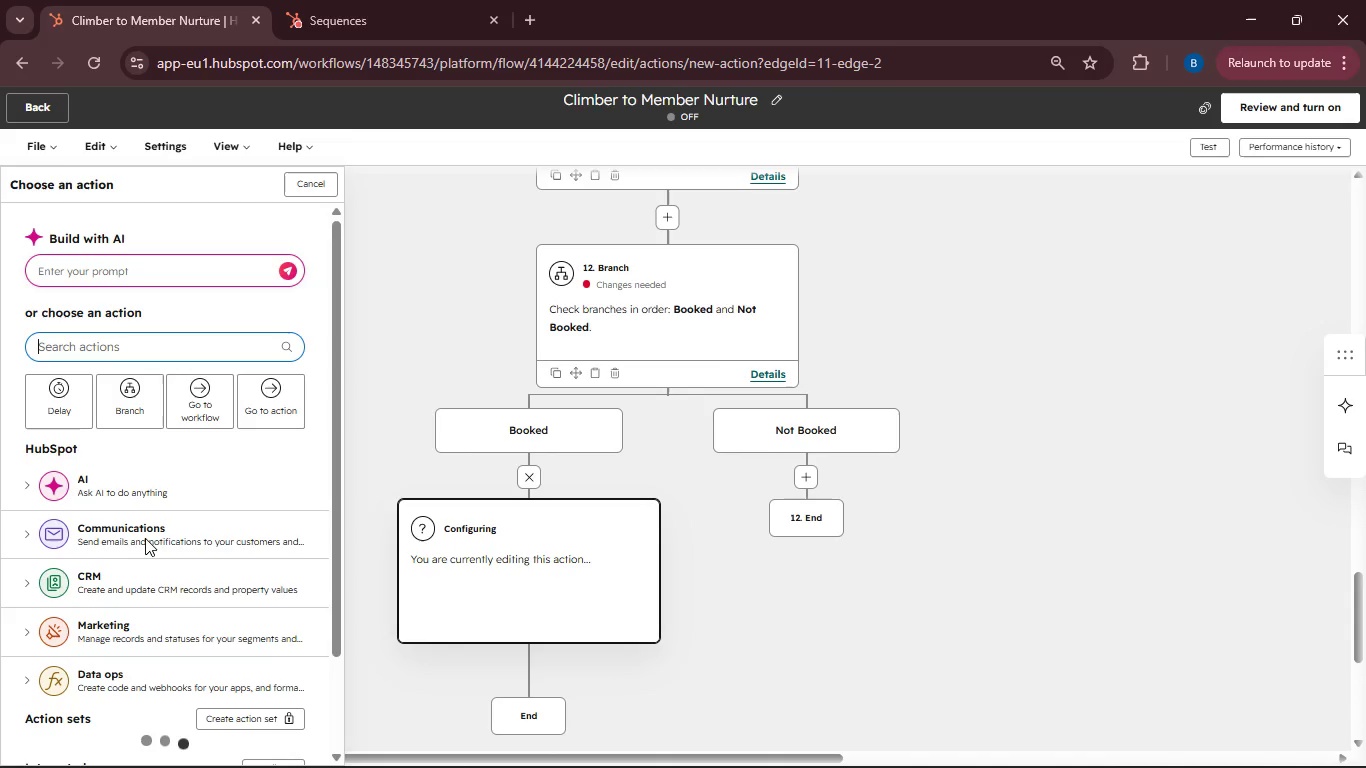 
left_click([97, 584])
 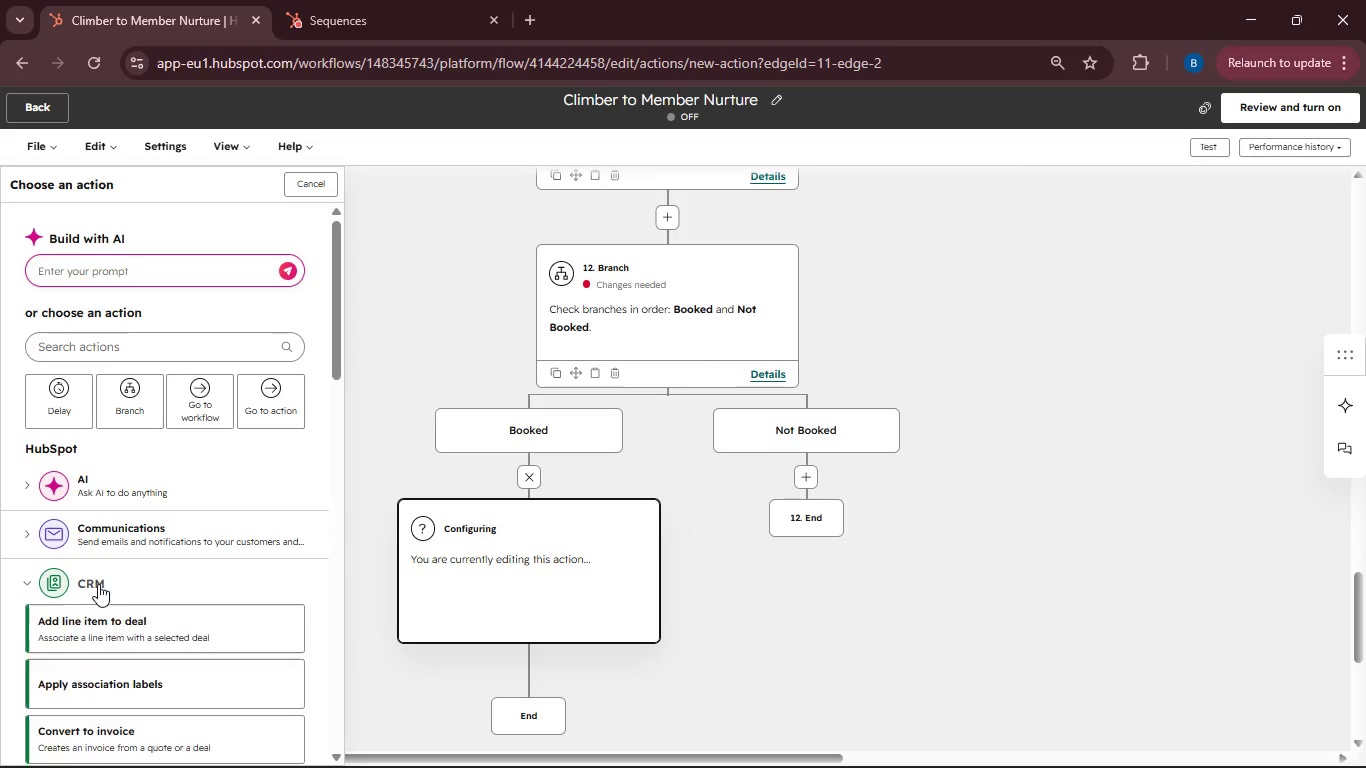 
scroll: coordinate [139, 598], scroll_direction: down, amount: 5.0
 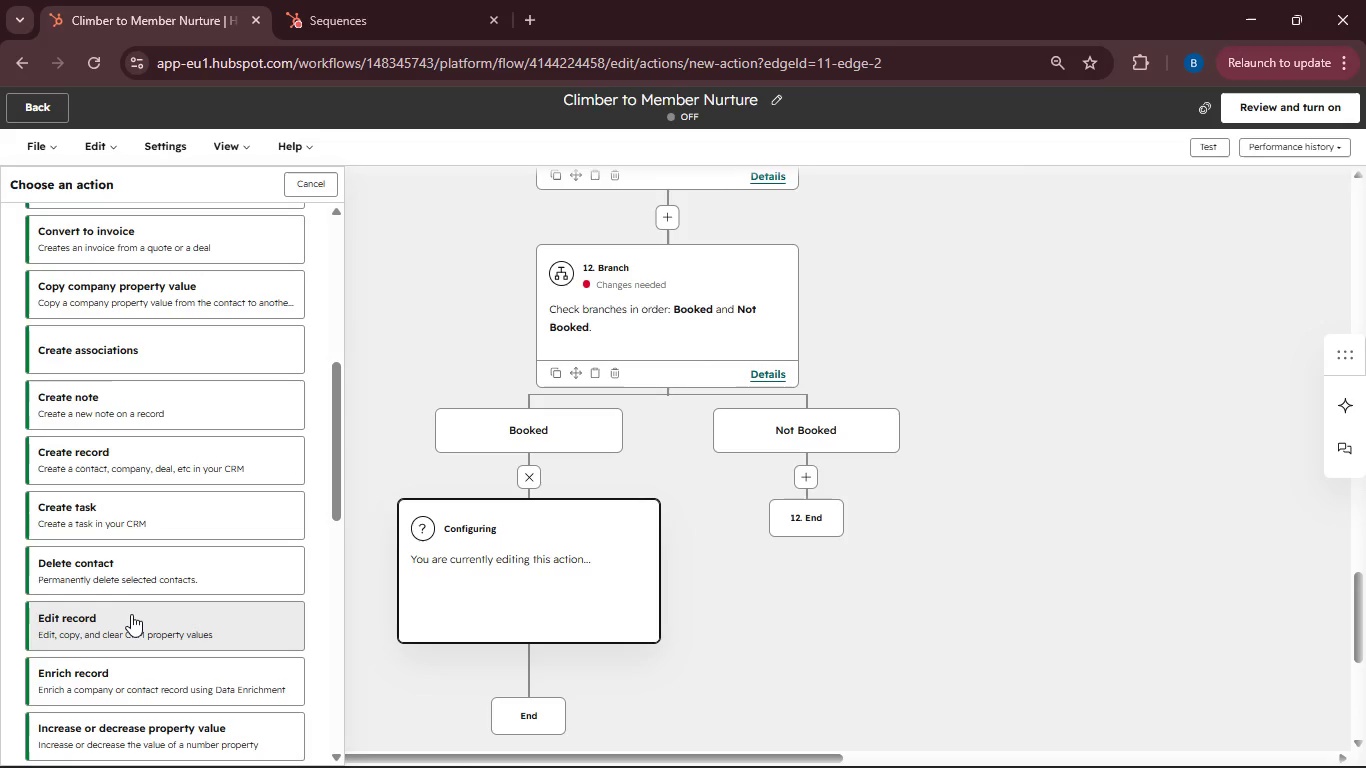 
left_click([131, 615])
 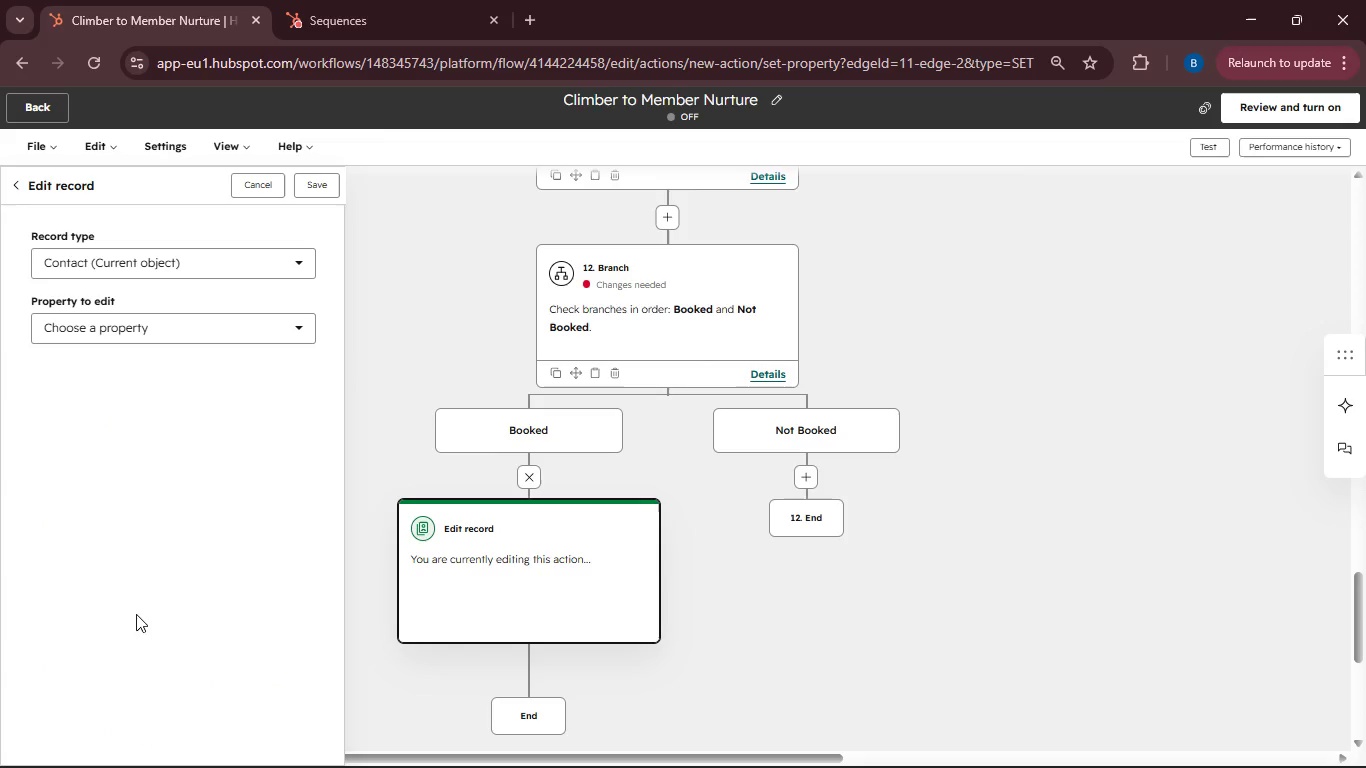 
left_click([266, 333])
 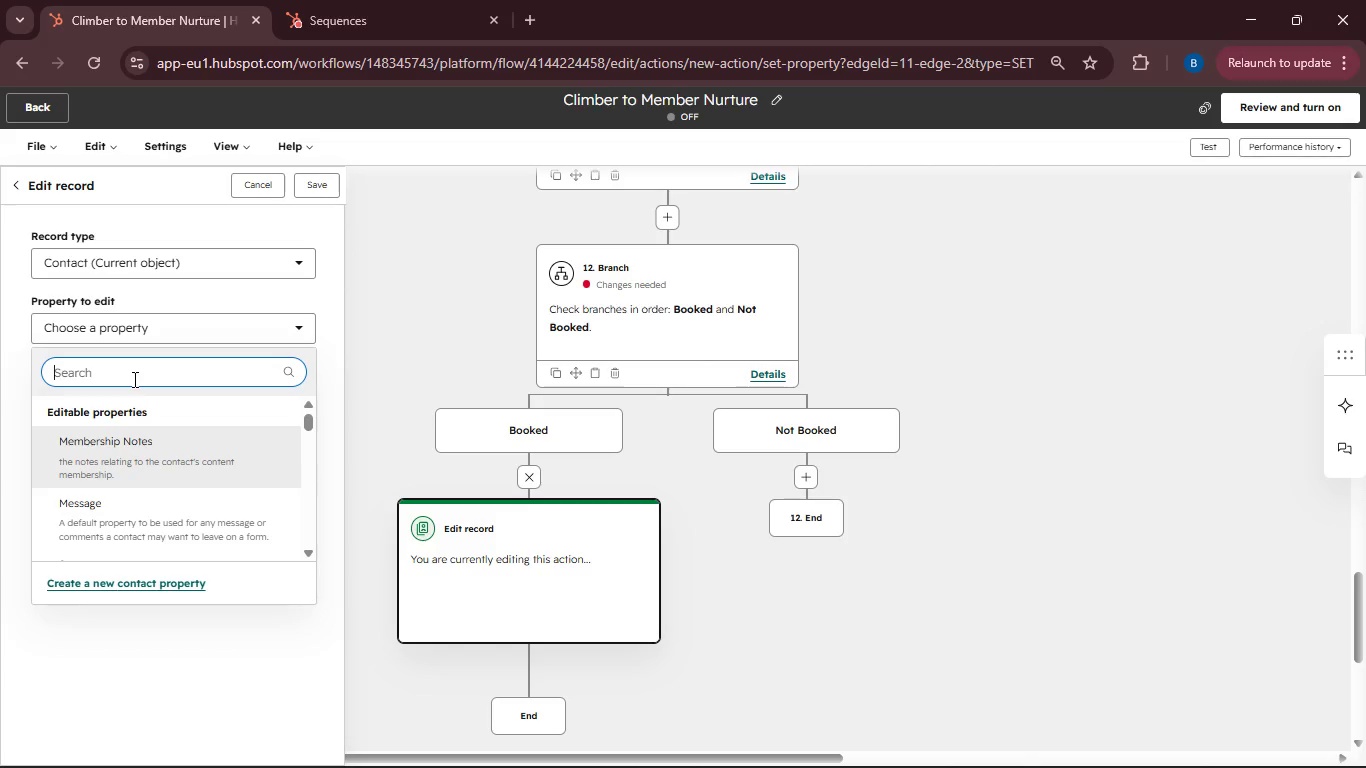 
type(Memership Status)
 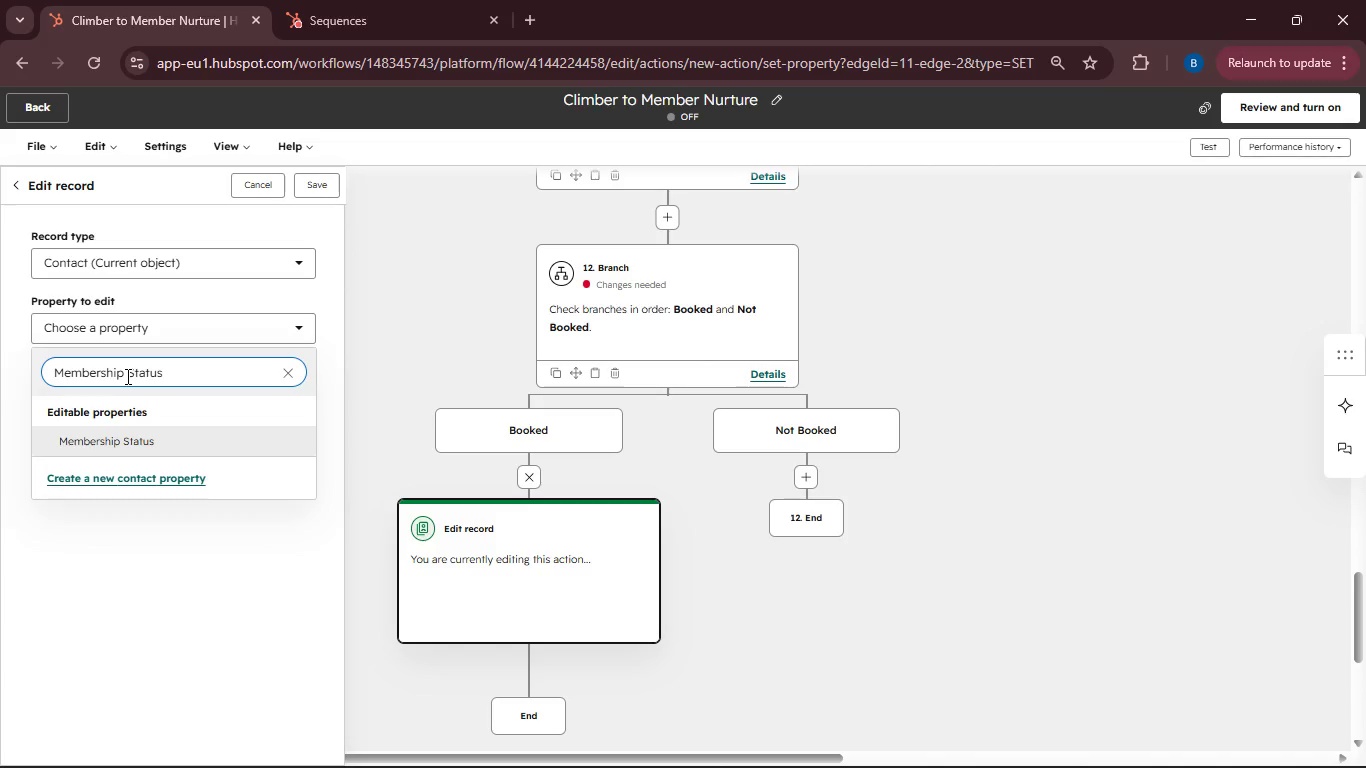 
left_click([138, 438])
 